 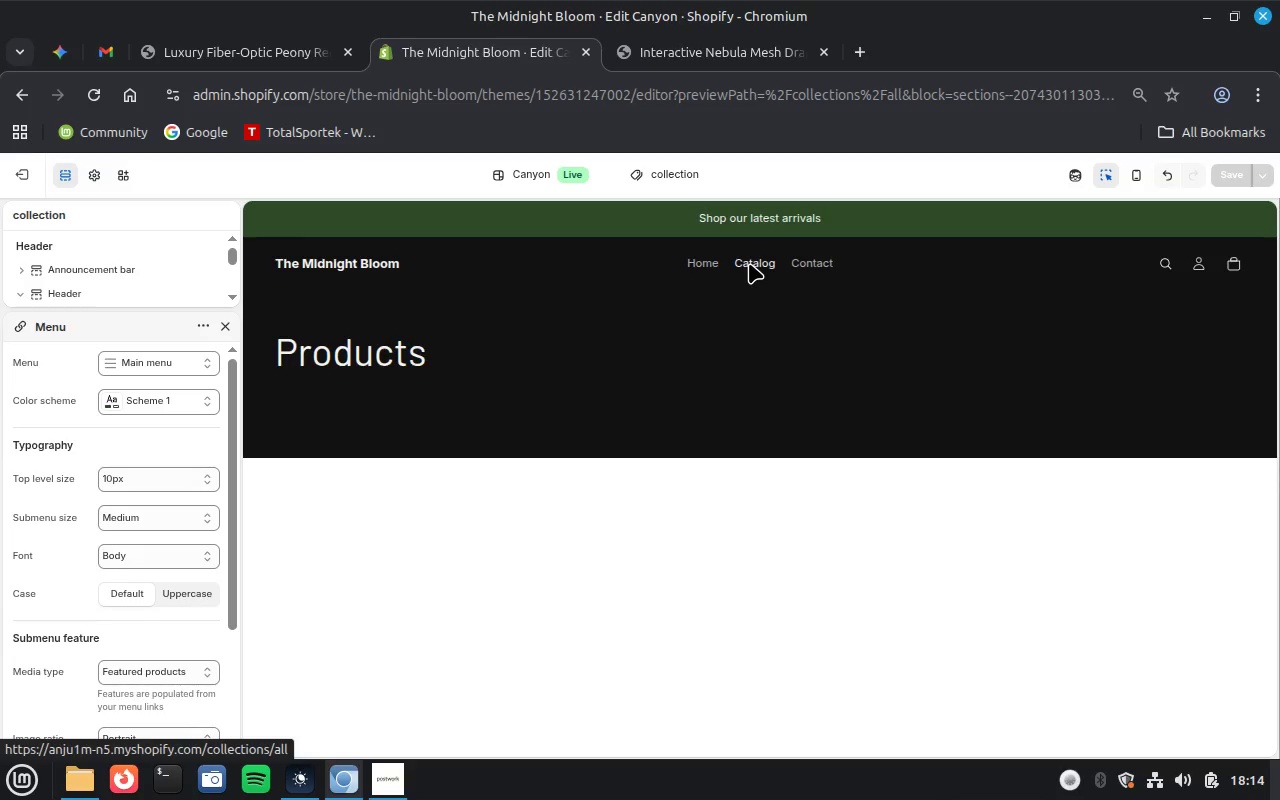 
scroll: coordinate [884, 336], scroll_direction: down, amount: 5.0
 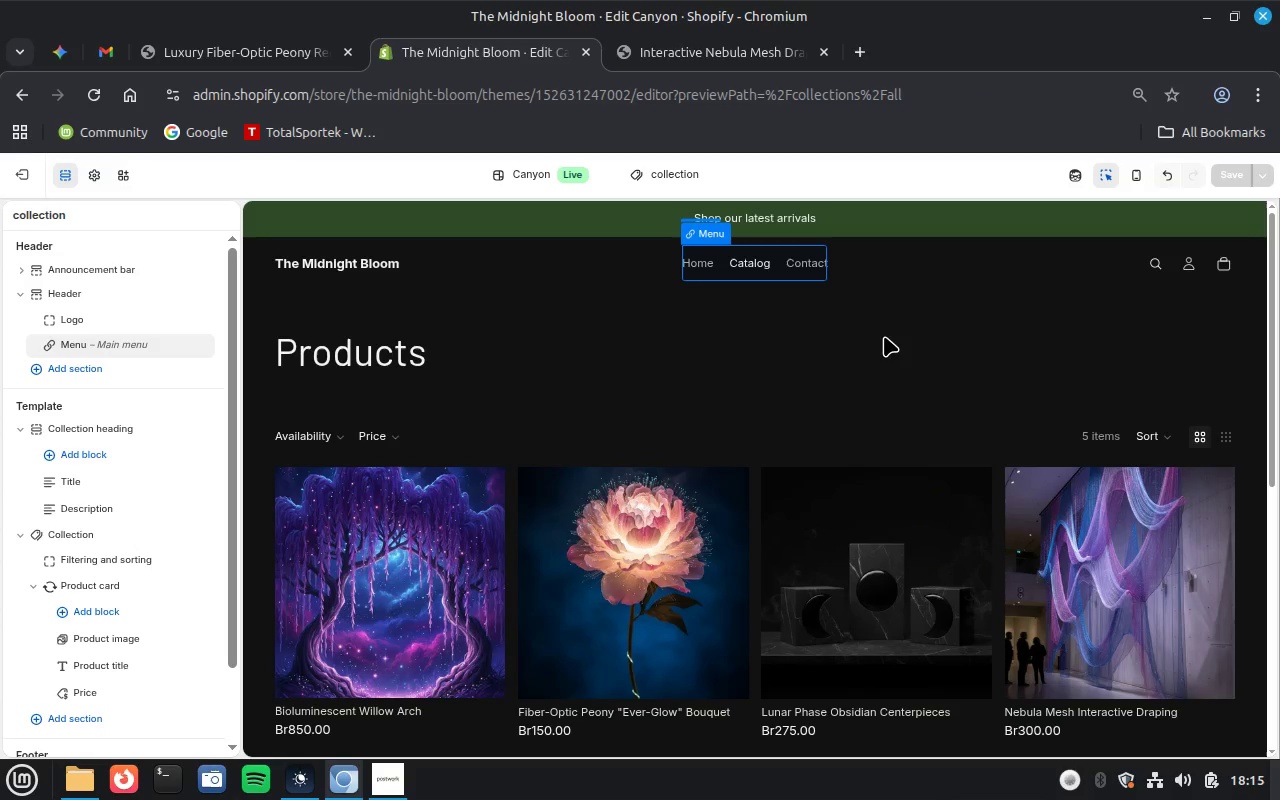 
wait(19.74)
 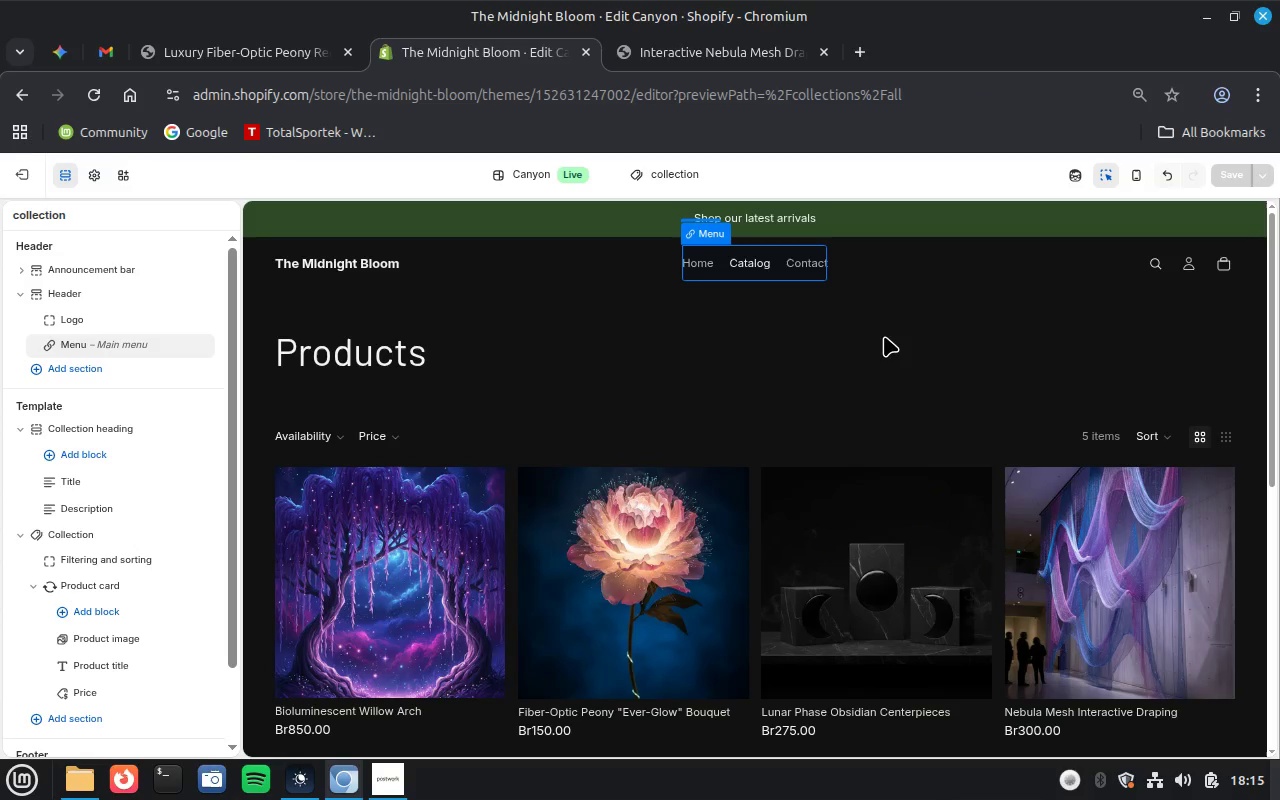 
left_click([26, 174])
 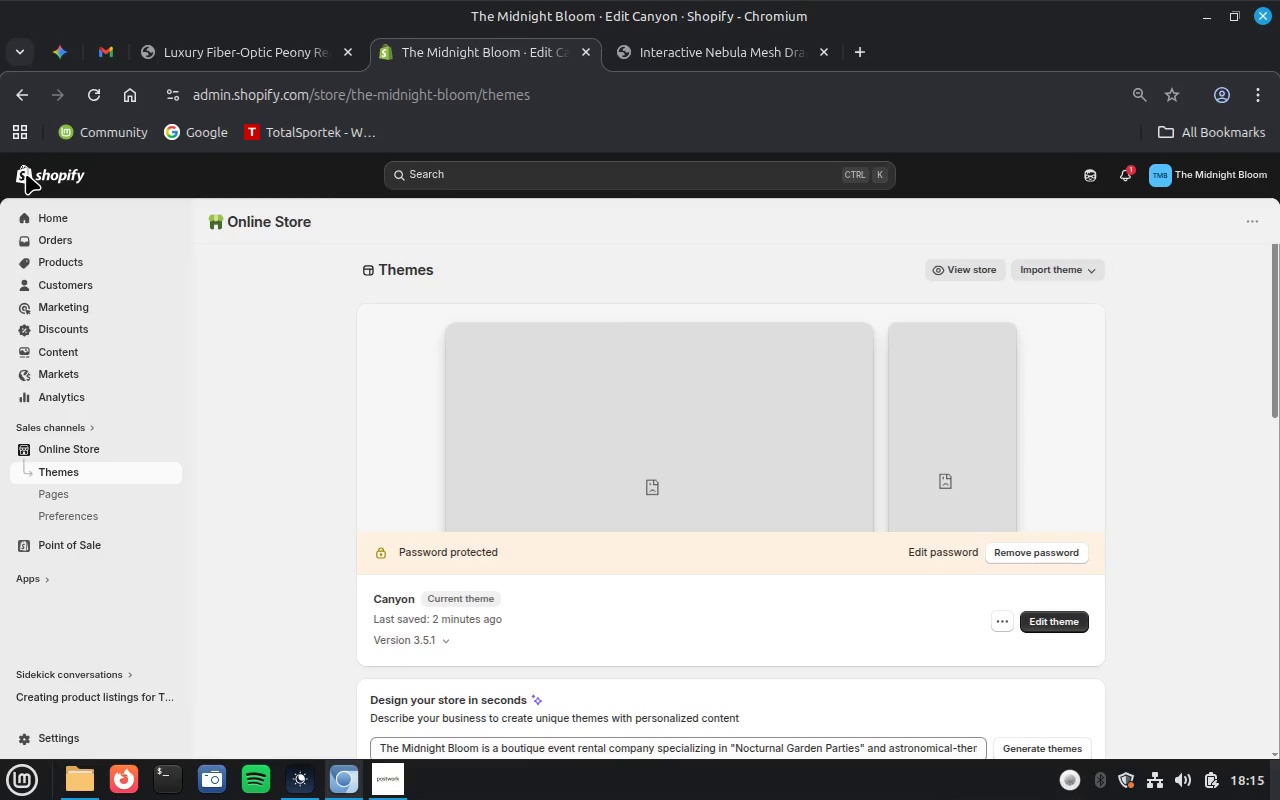 
wait(24.93)
 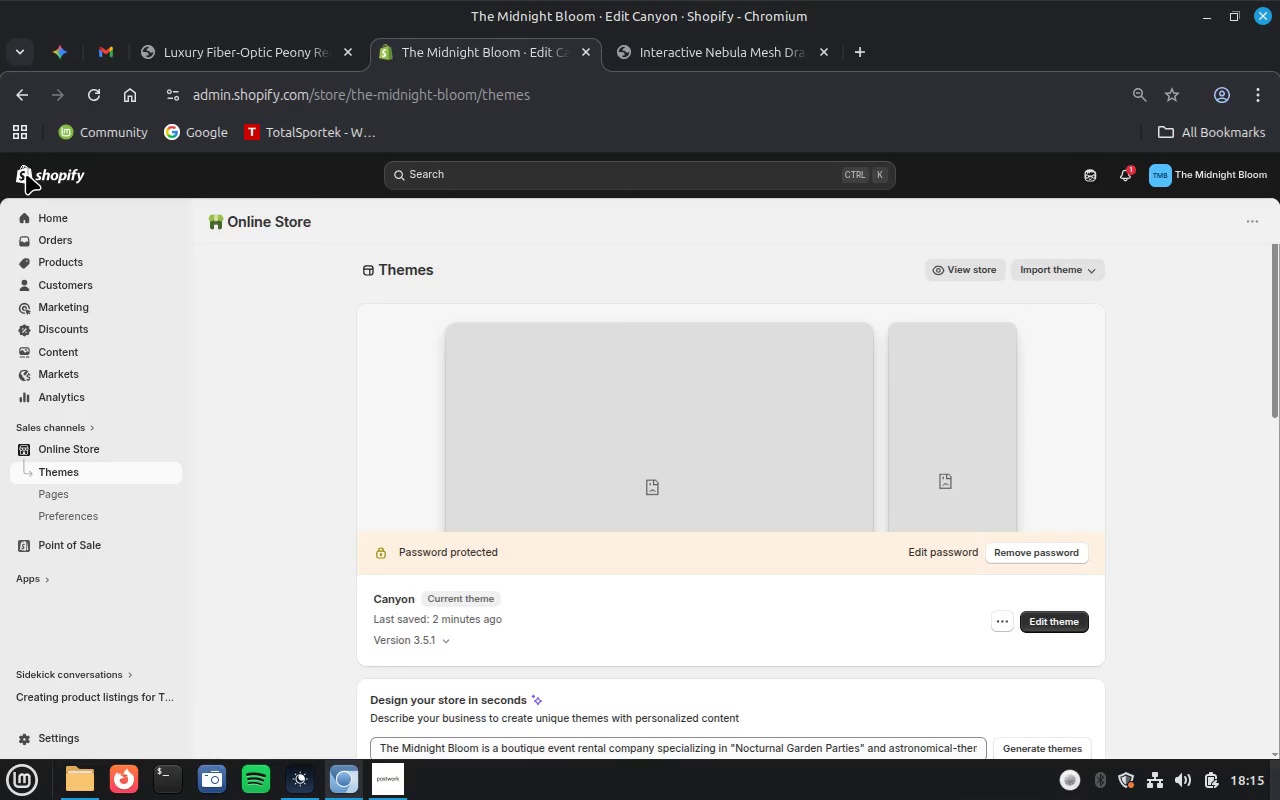 
scroll: coordinate [1140, 656], scroll_direction: down, amount: 3.0
 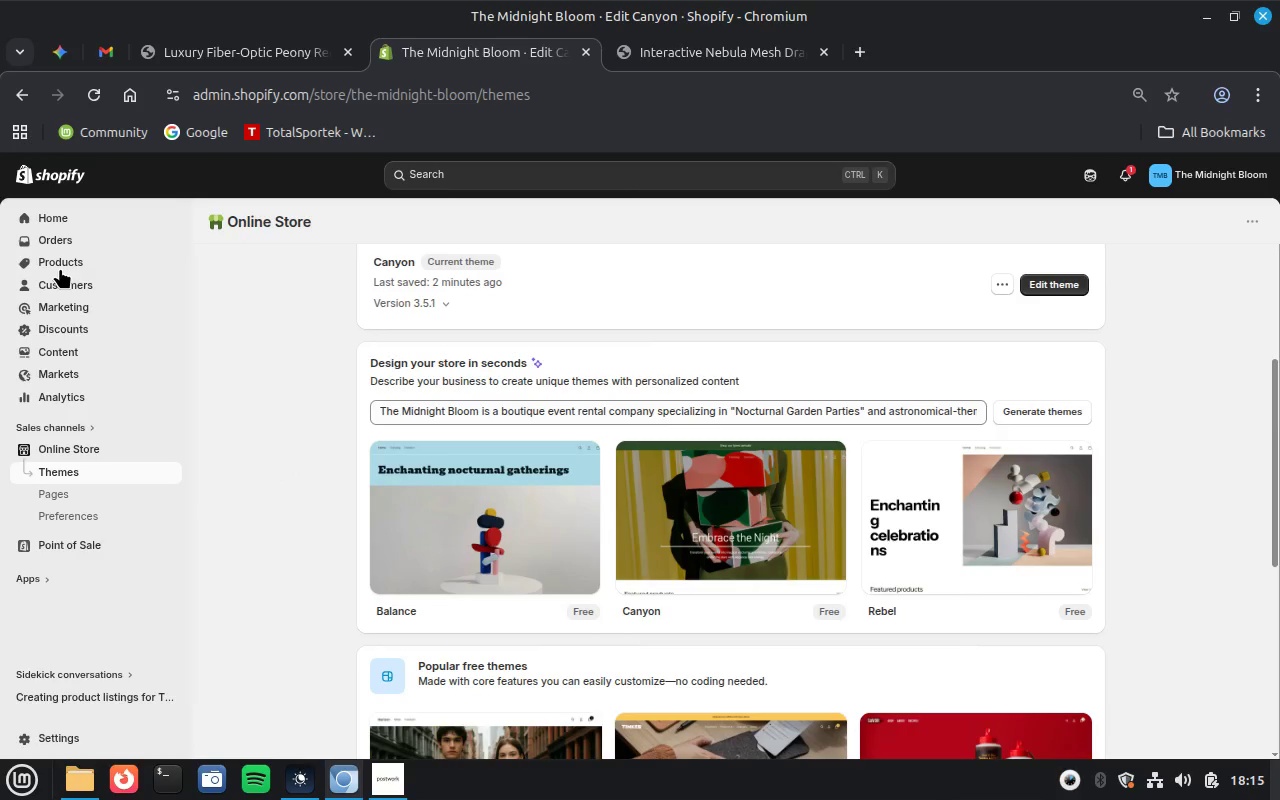 
left_click([63, 264])
 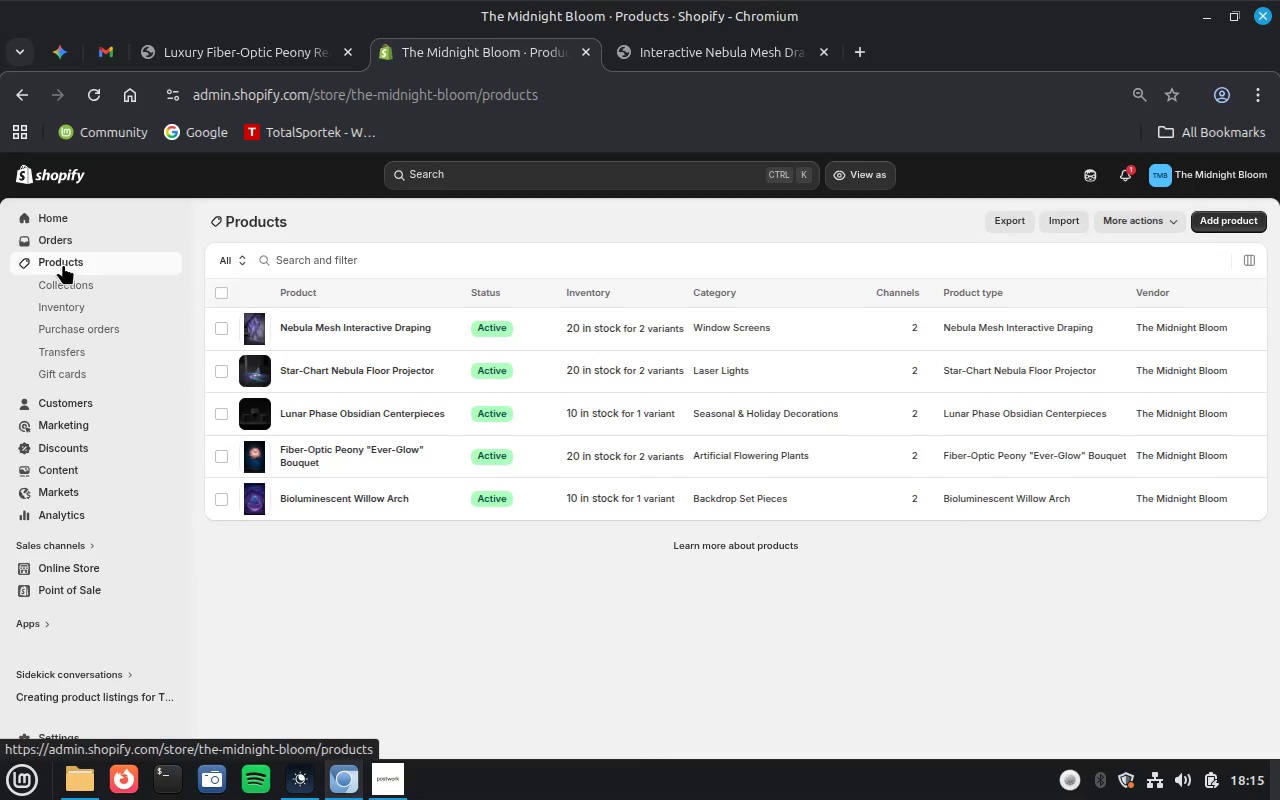 
wait(22.63)
 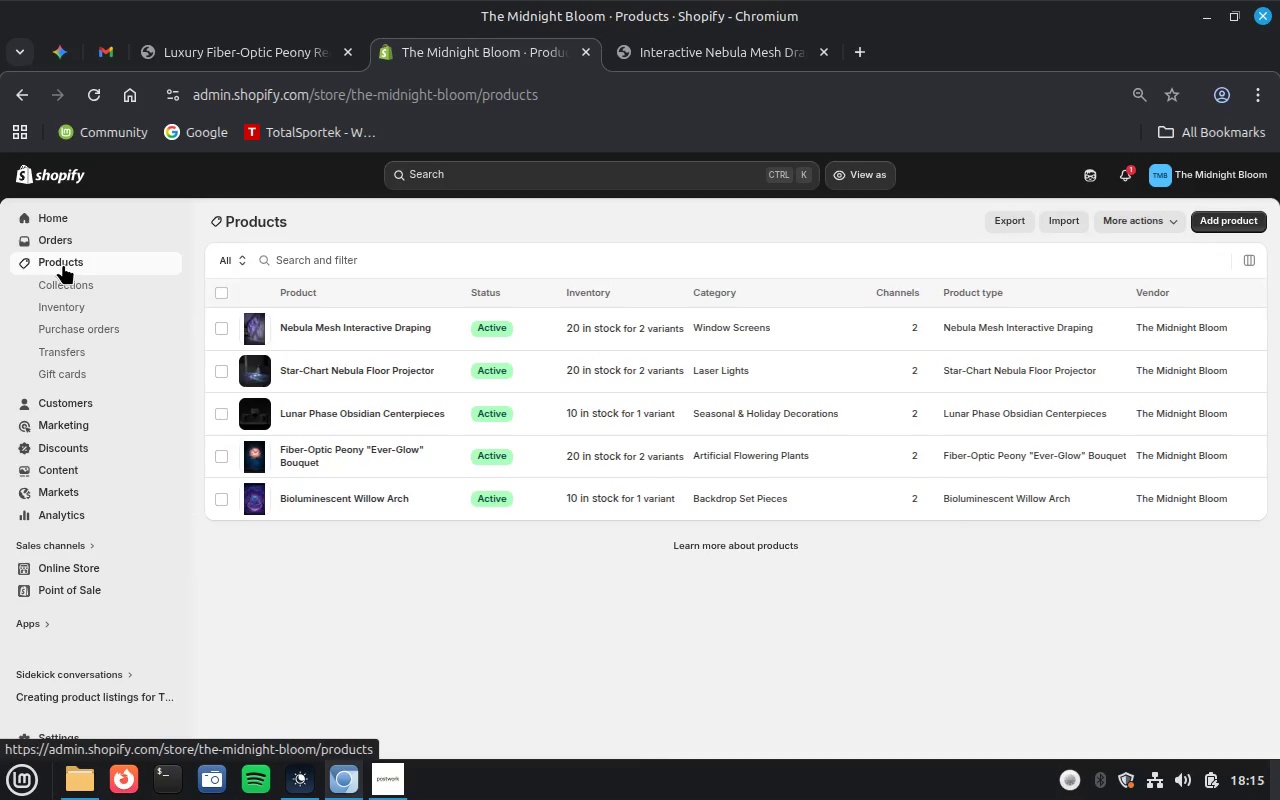 
left_click([111, 47])
 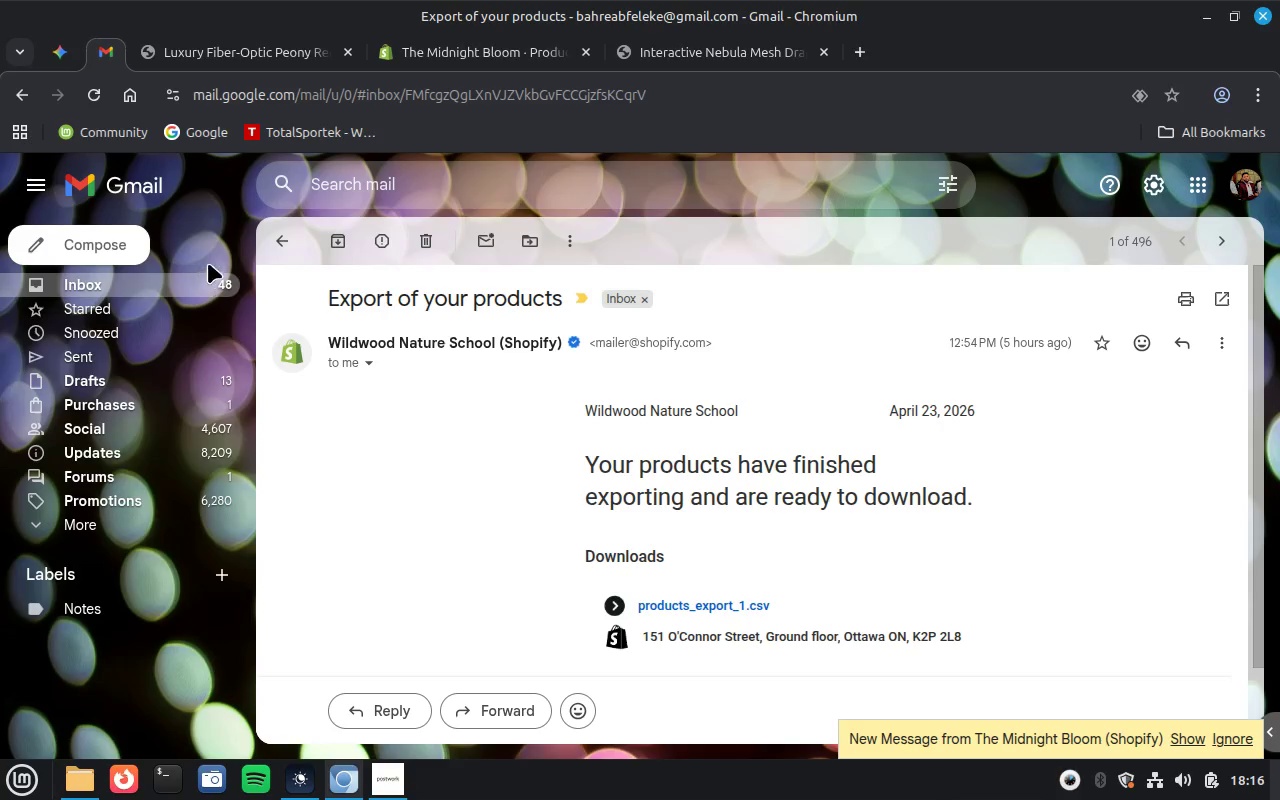 
wait(7.81)
 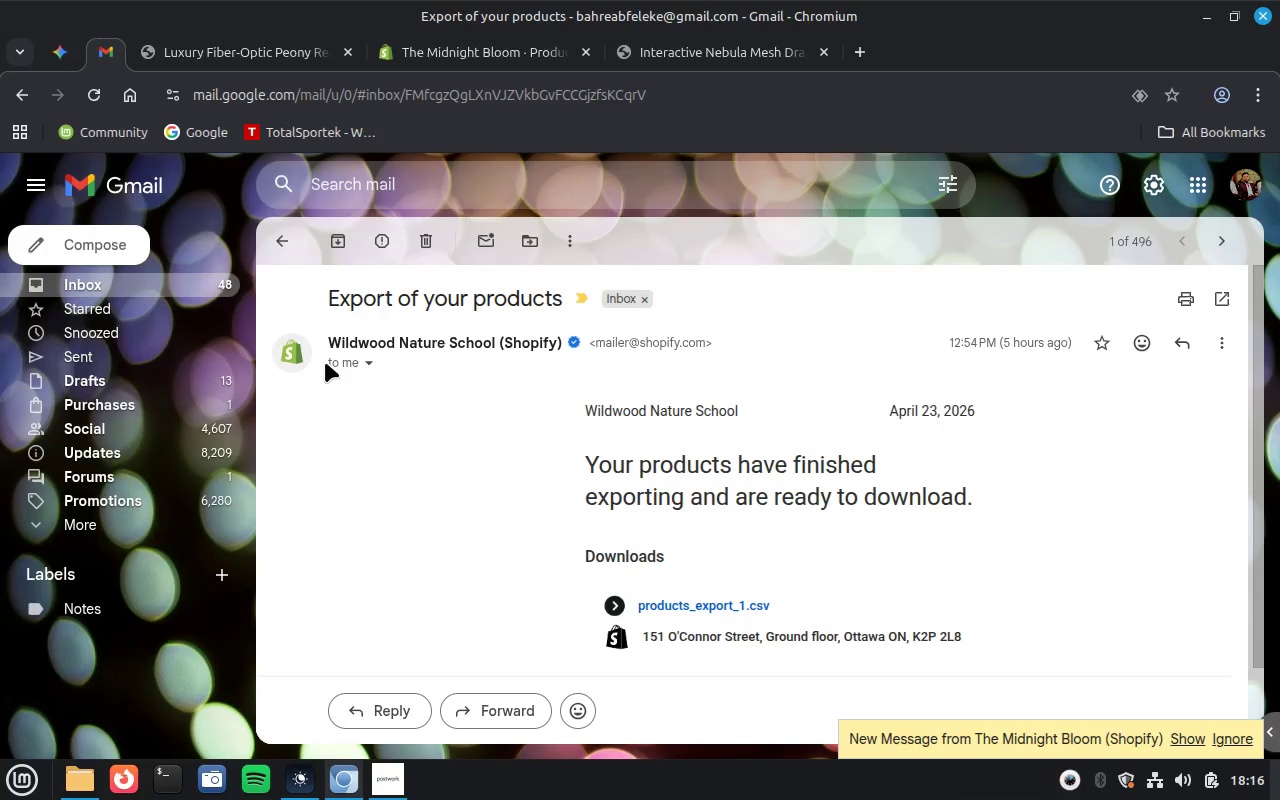 
left_click([137, 283])
 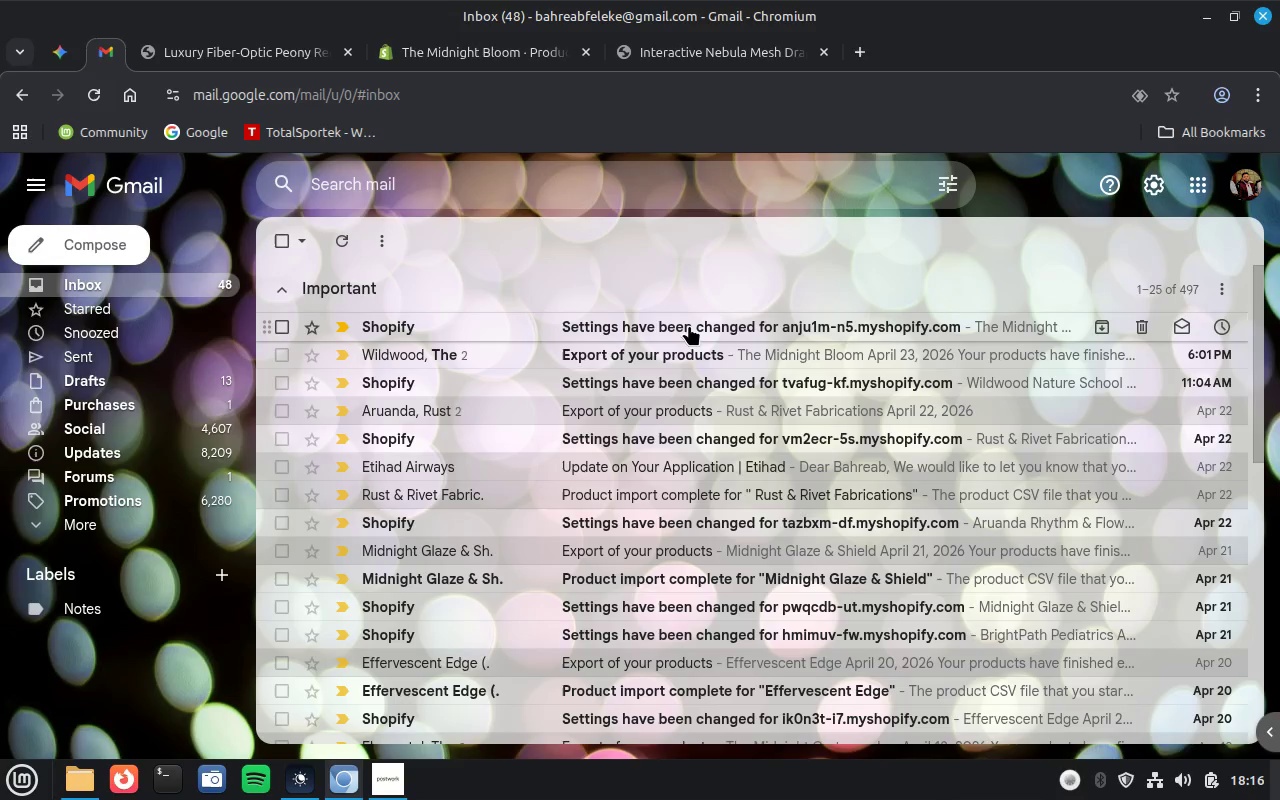 
wait(22.11)
 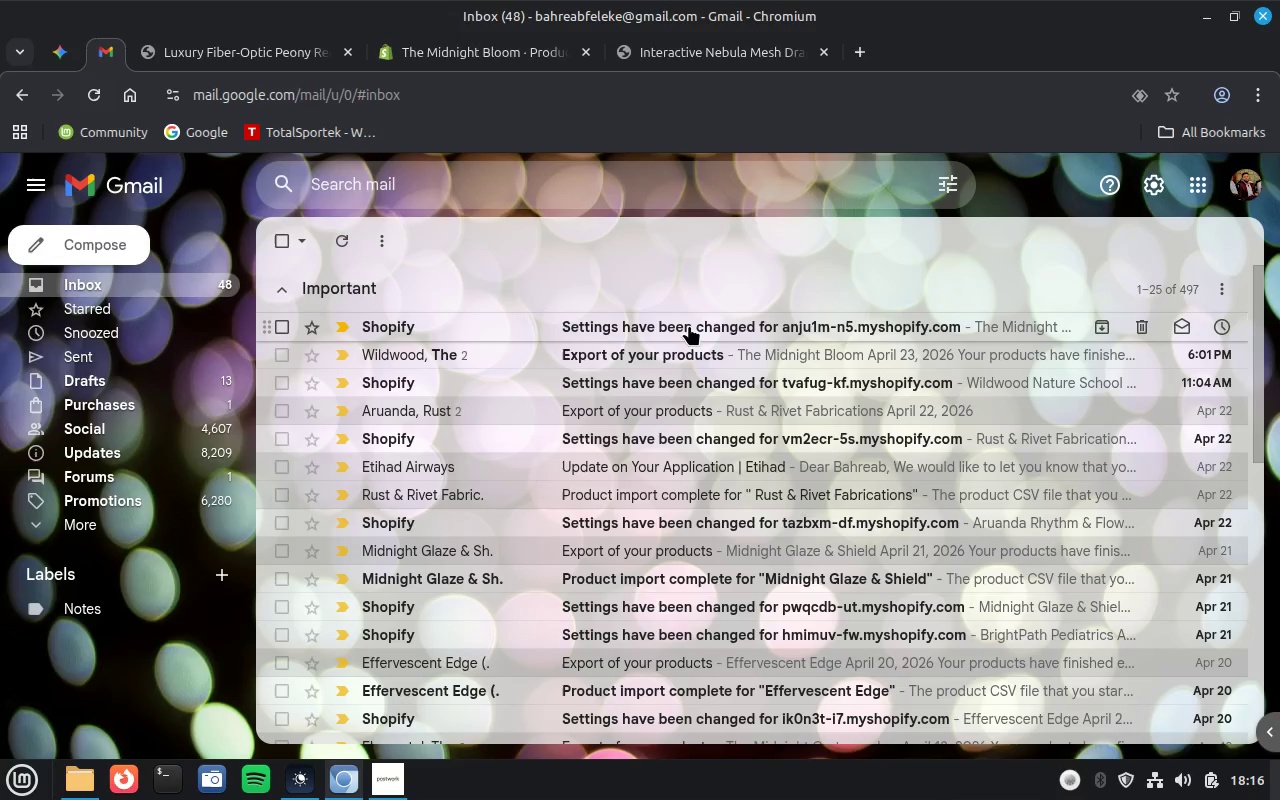 
left_click([654, 350])
 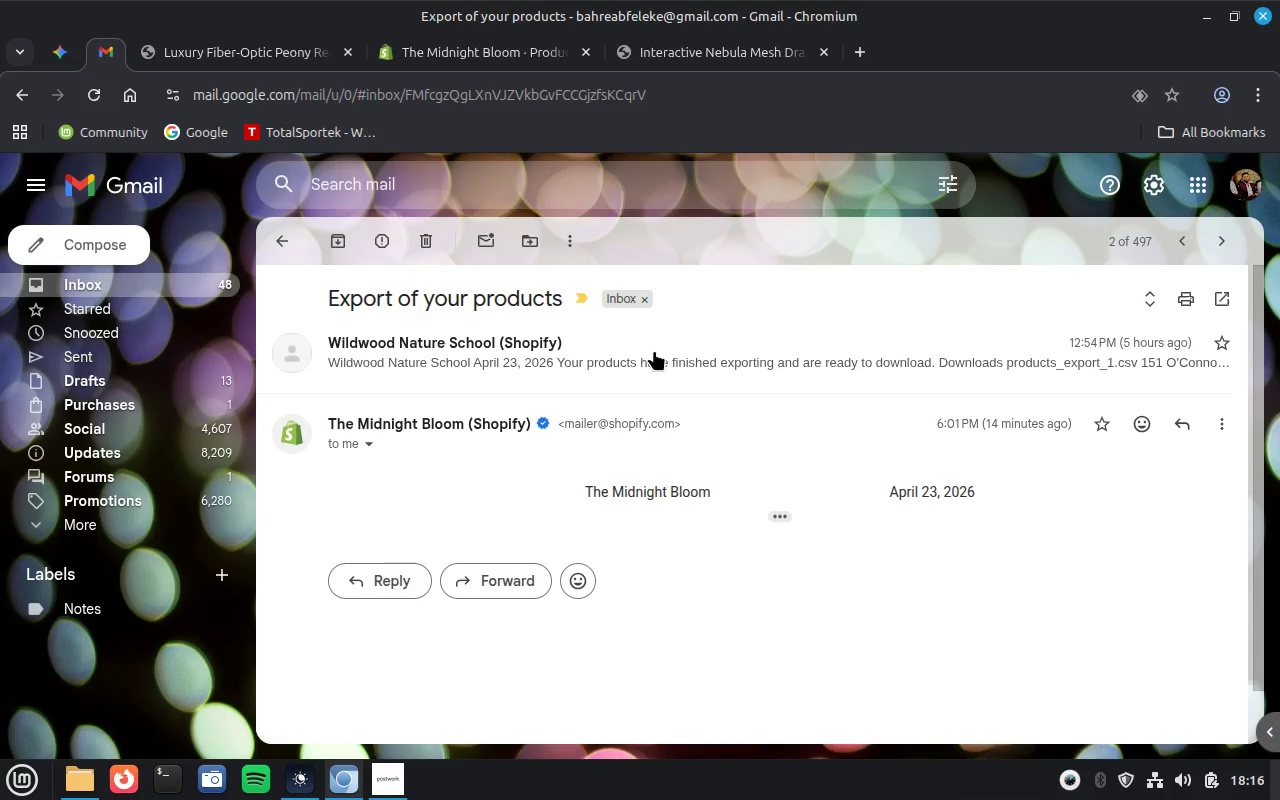 
left_click([781, 516])
 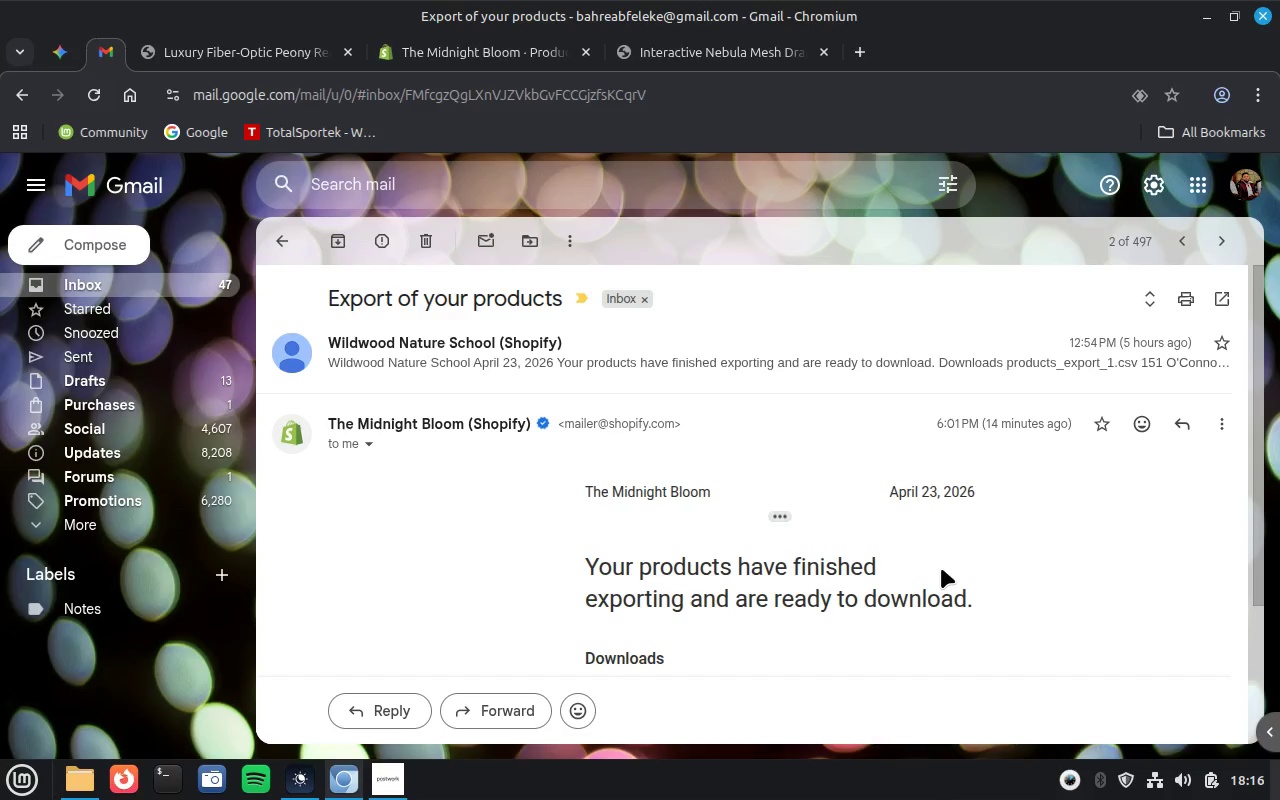 
scroll: coordinate [941, 568], scroll_direction: down, amount: 2.0
 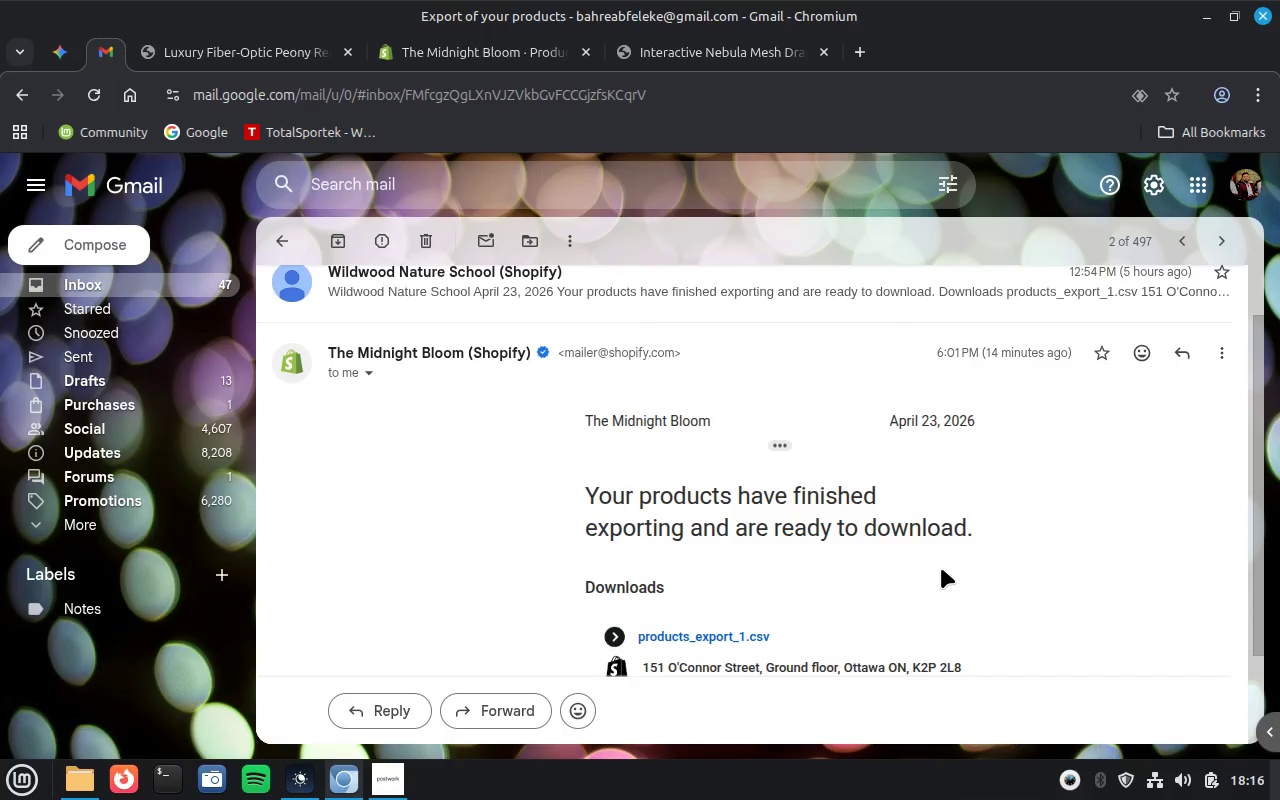 
wait(12.57)
 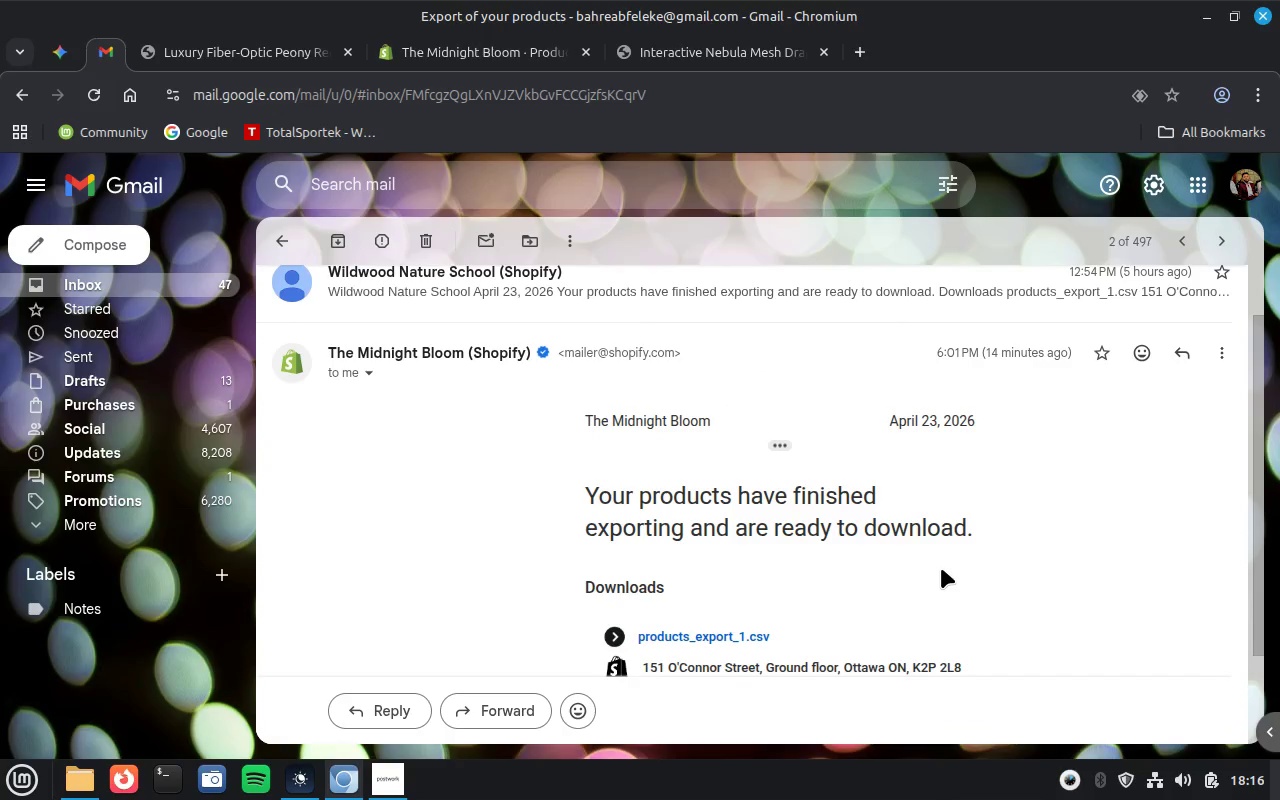 
left_click([465, 56])
 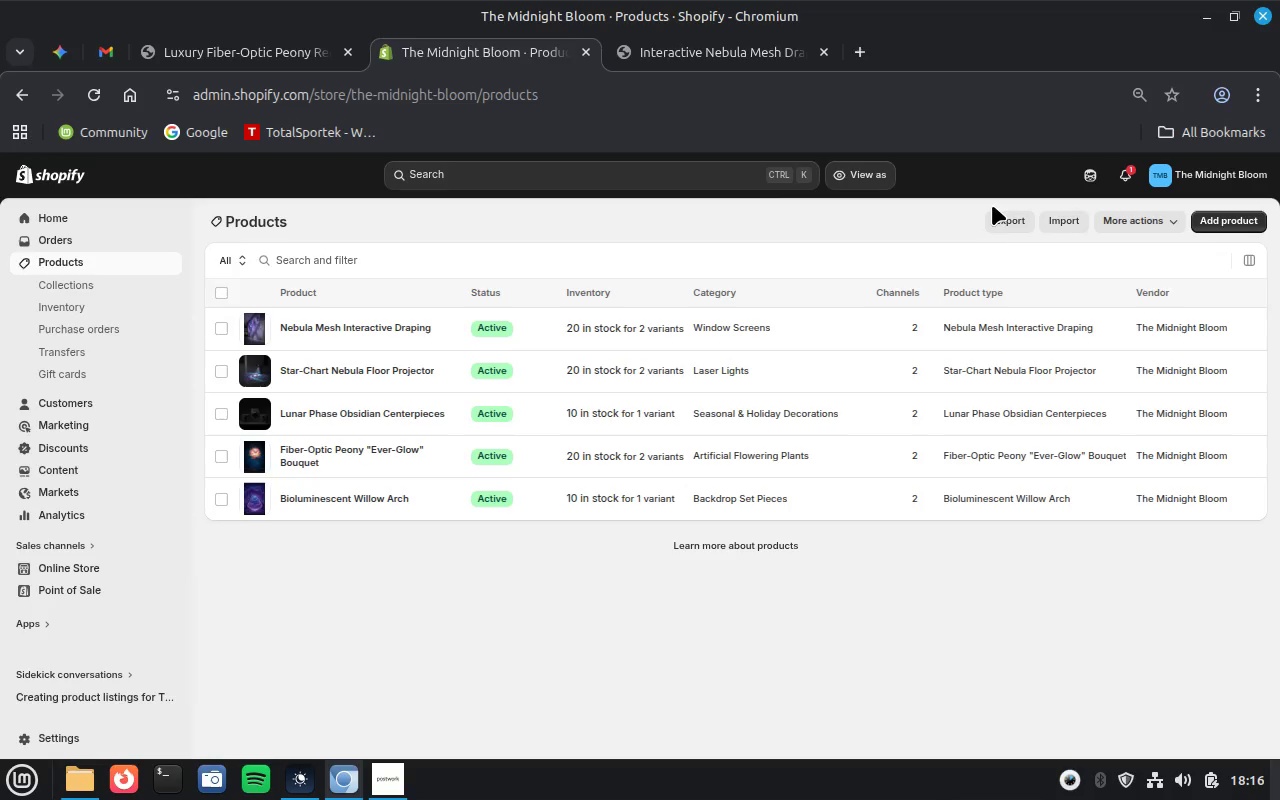 
left_click([1004, 220])
 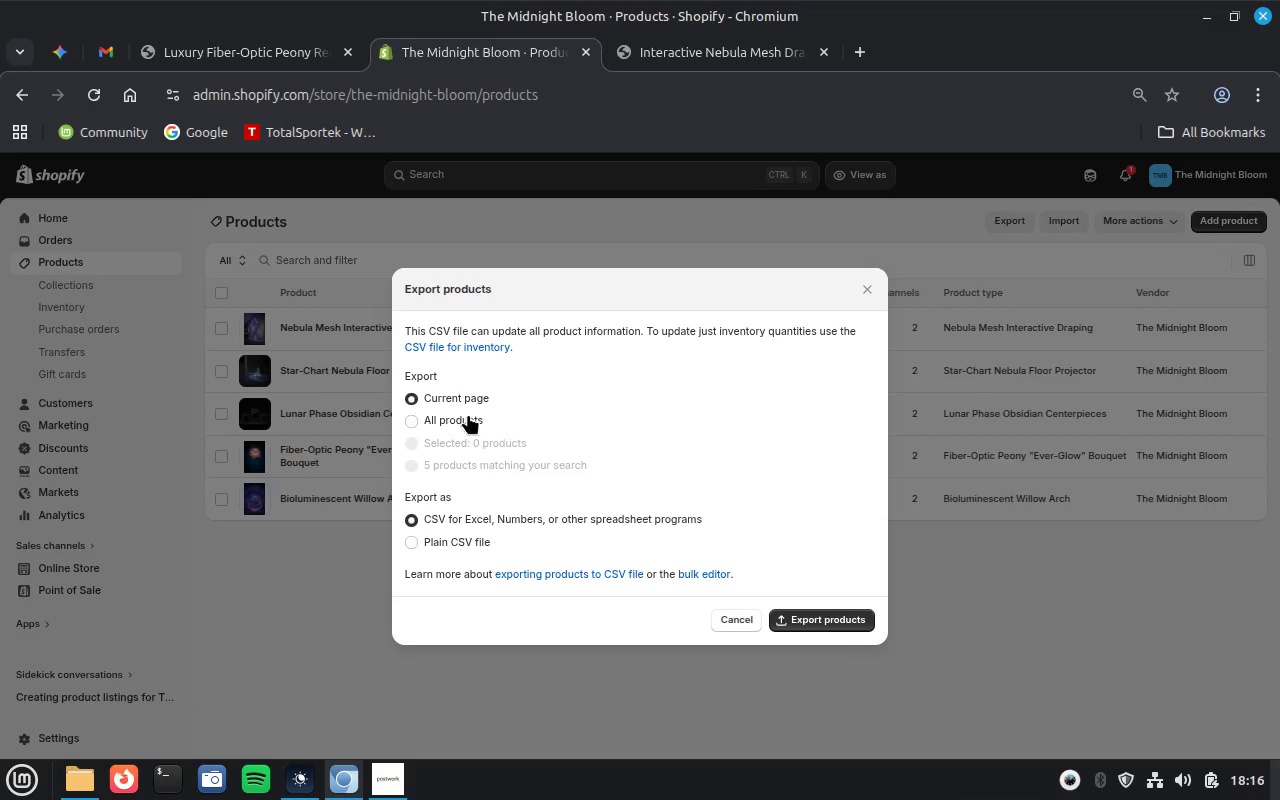 
left_click([454, 414])
 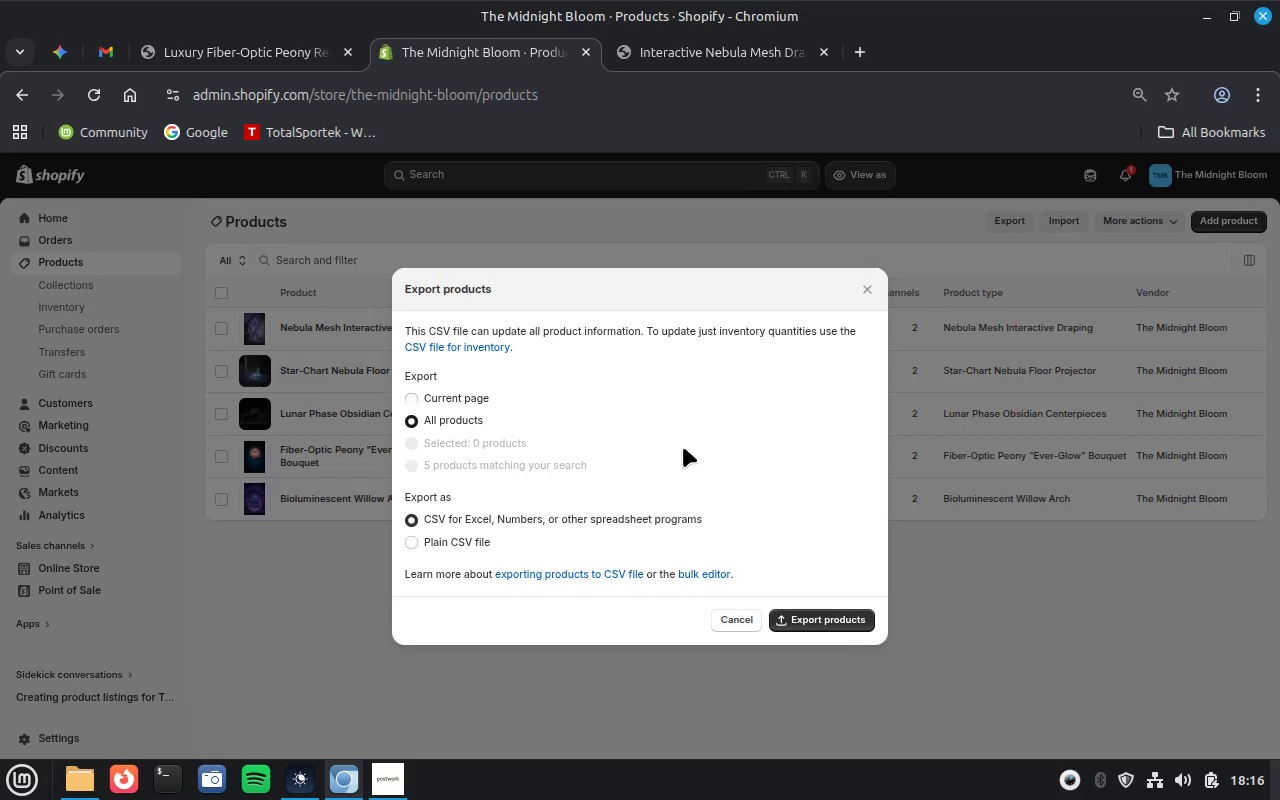 
wait(5.16)
 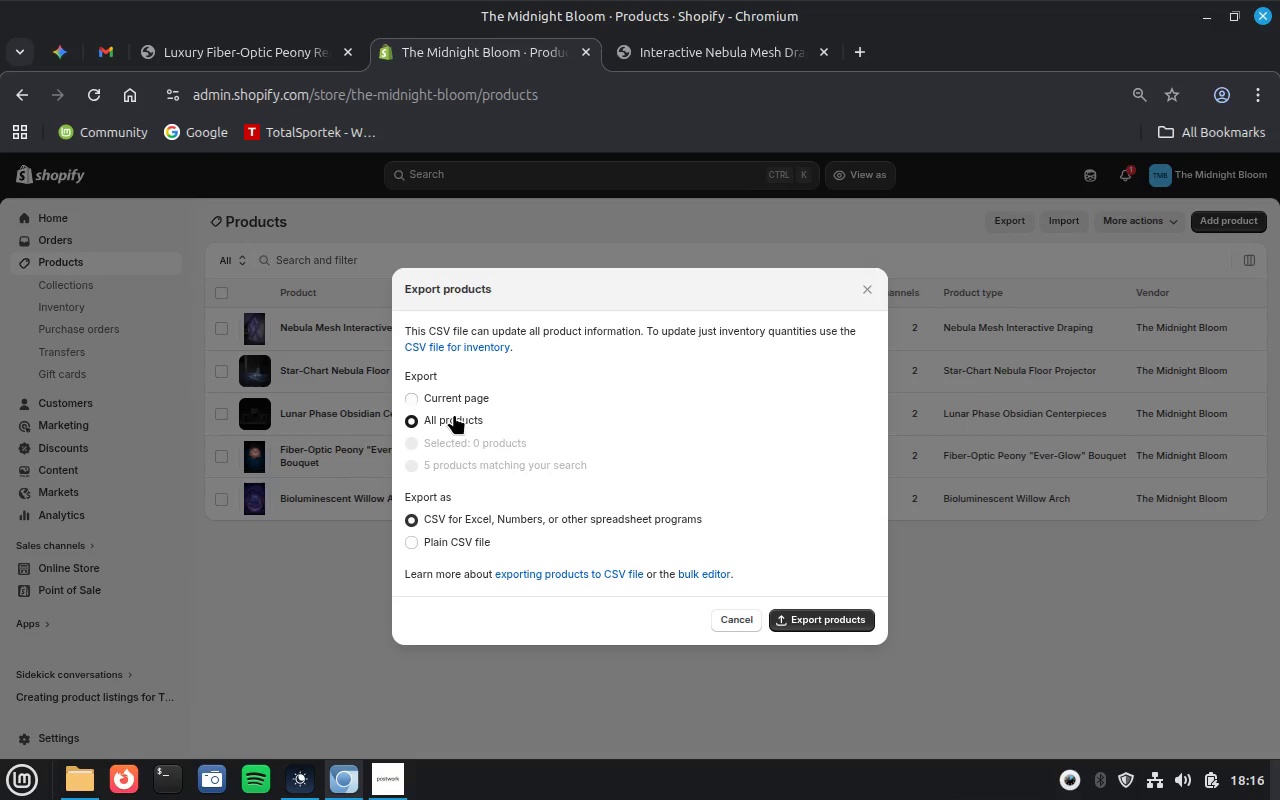 
left_click([816, 624])
 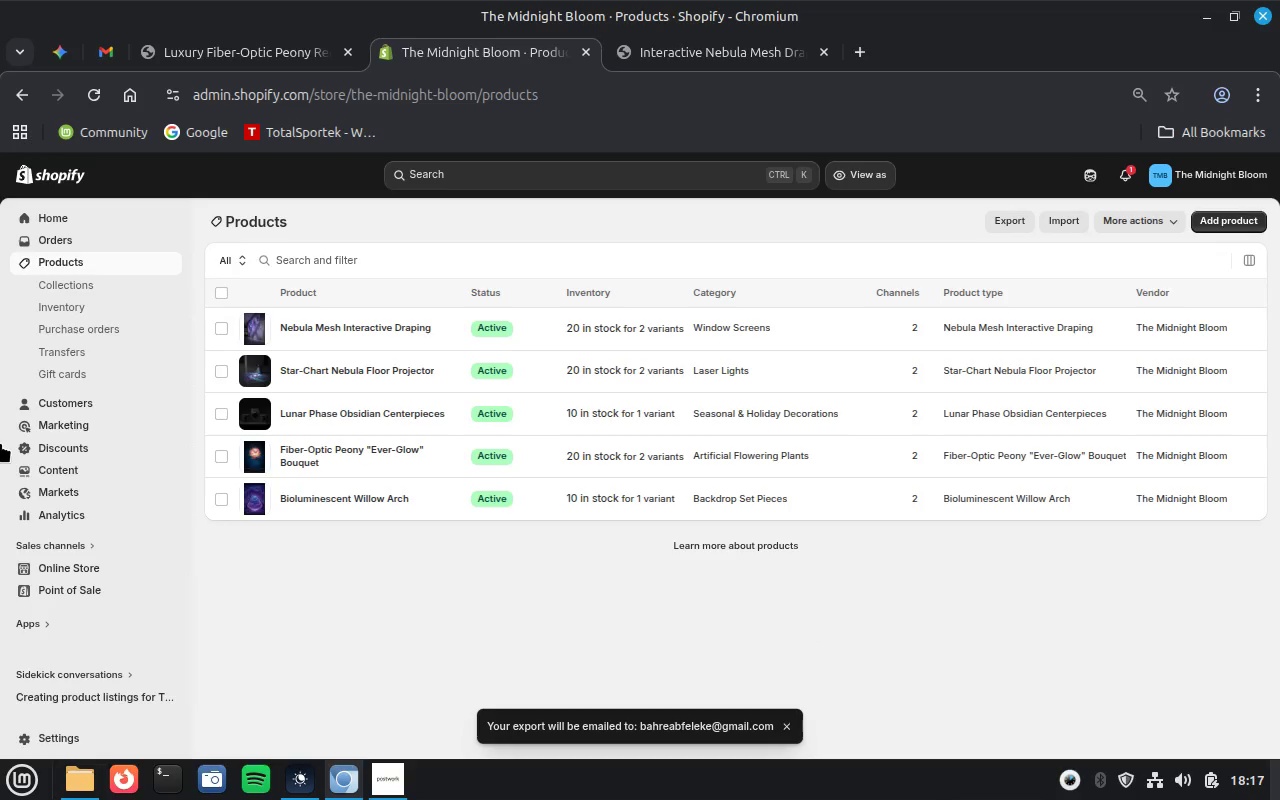 
wait(5.96)
 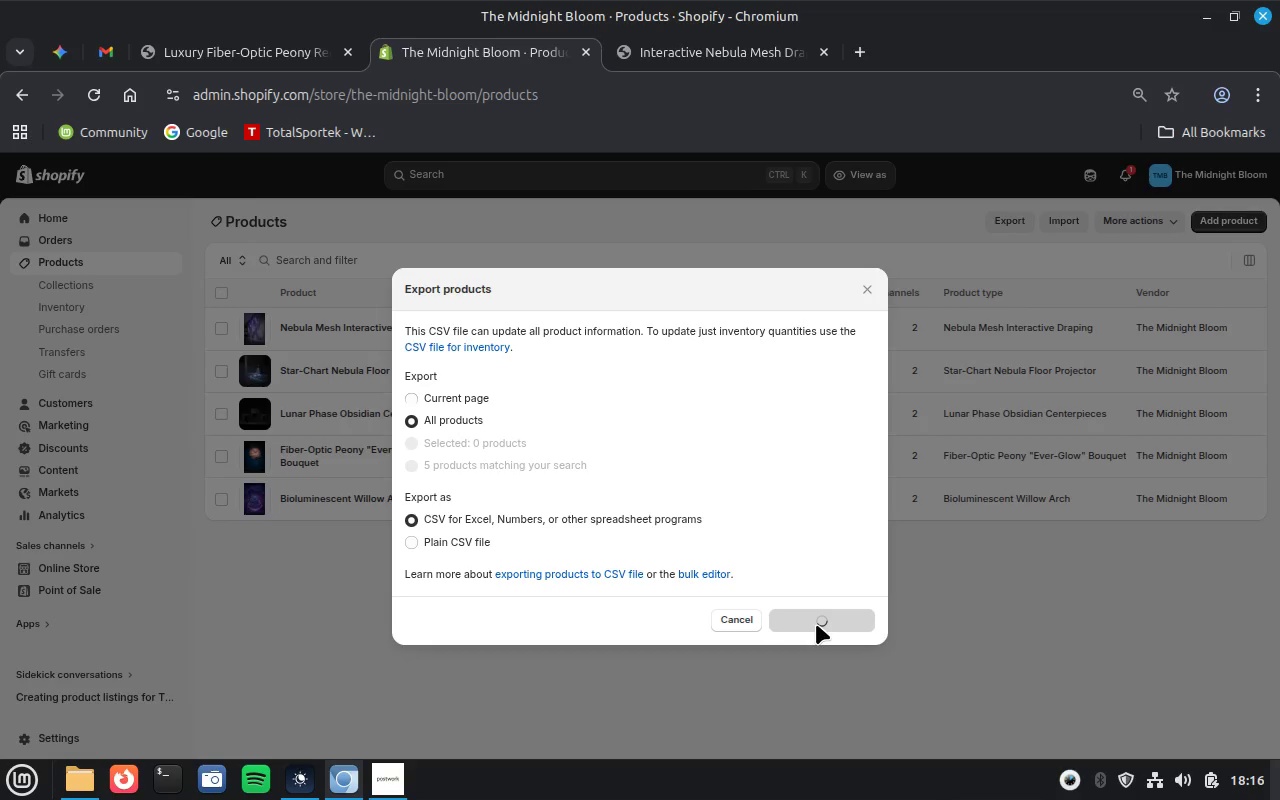 
left_click([82, 283])
 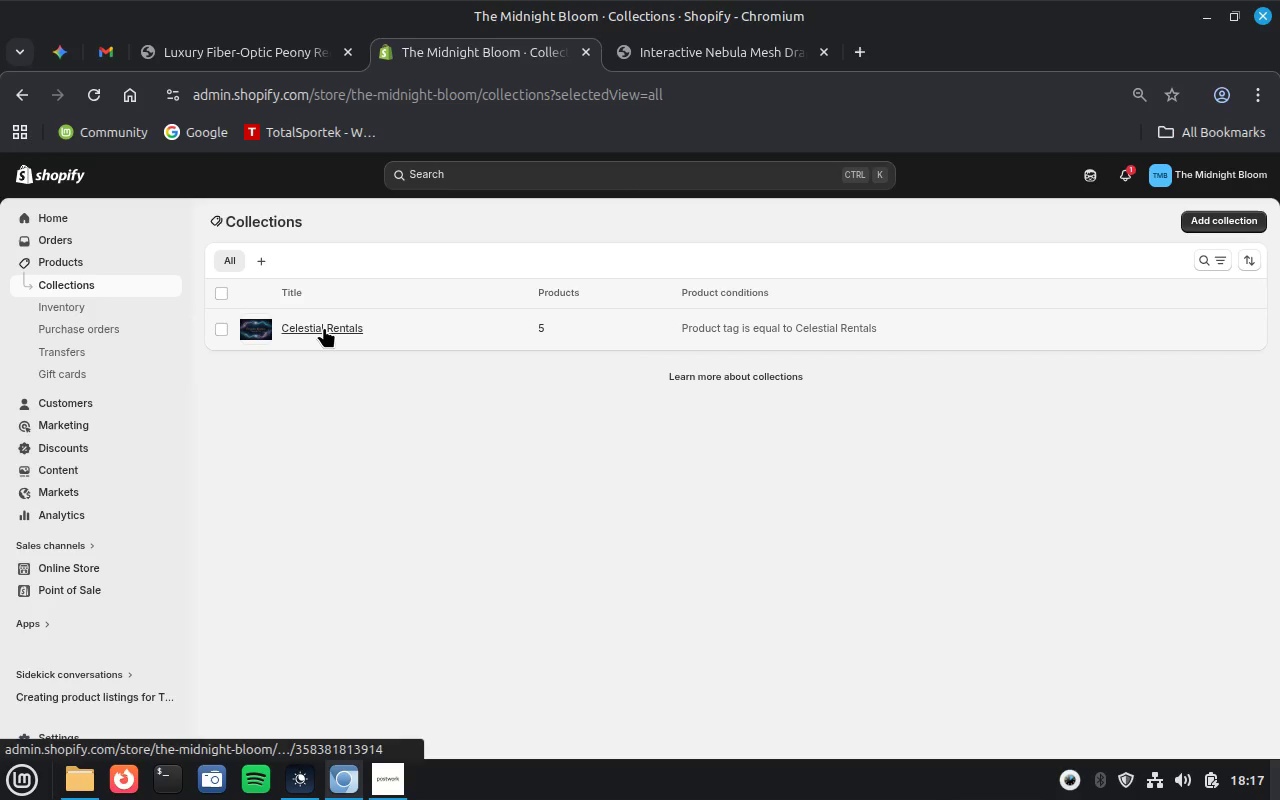 
wait(18.88)
 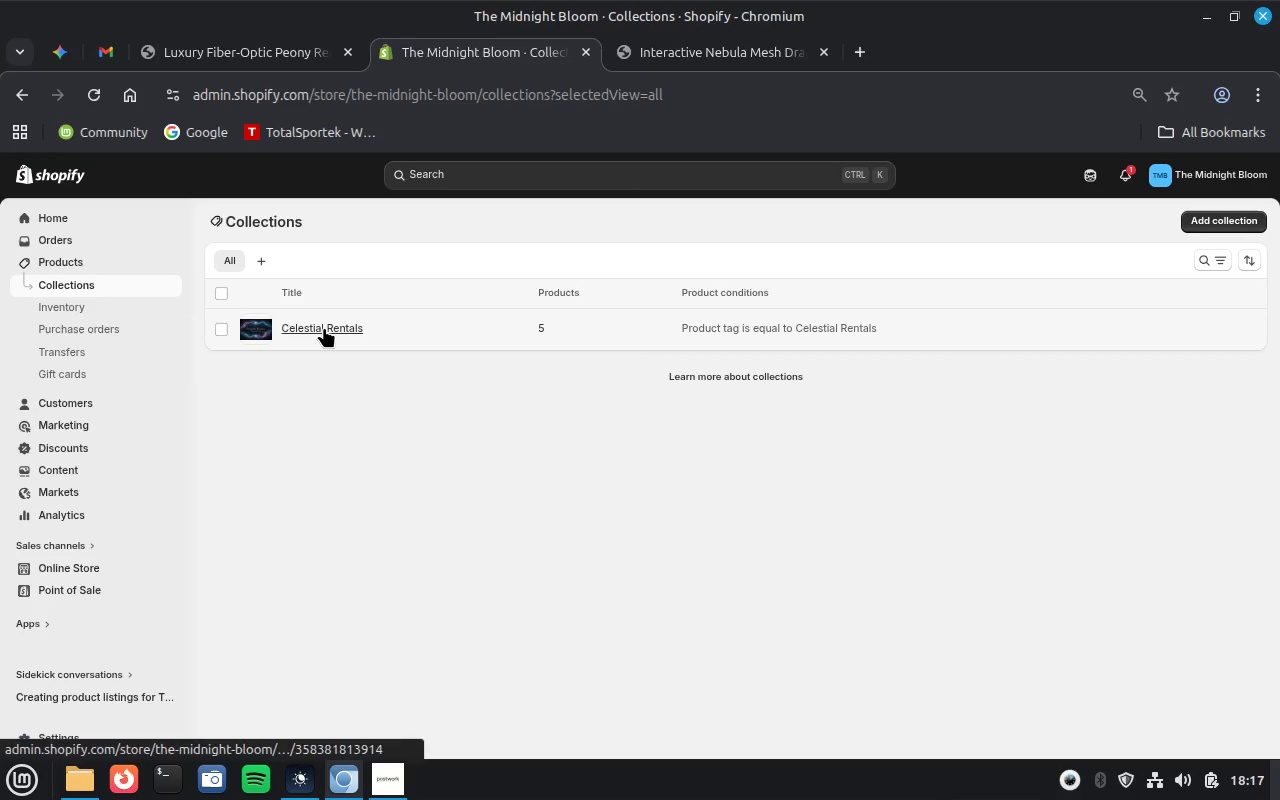 
left_click([209, 783])
 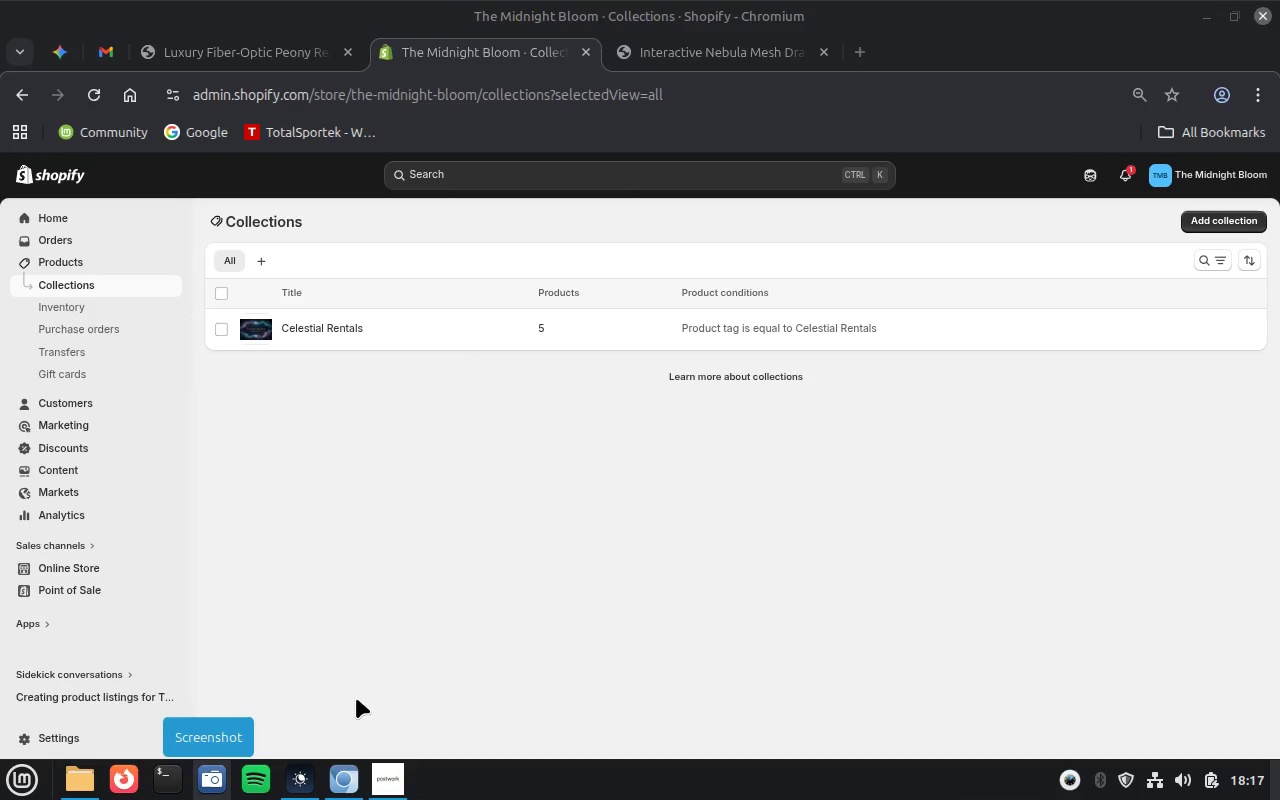 
mouse_move([560, 592])
 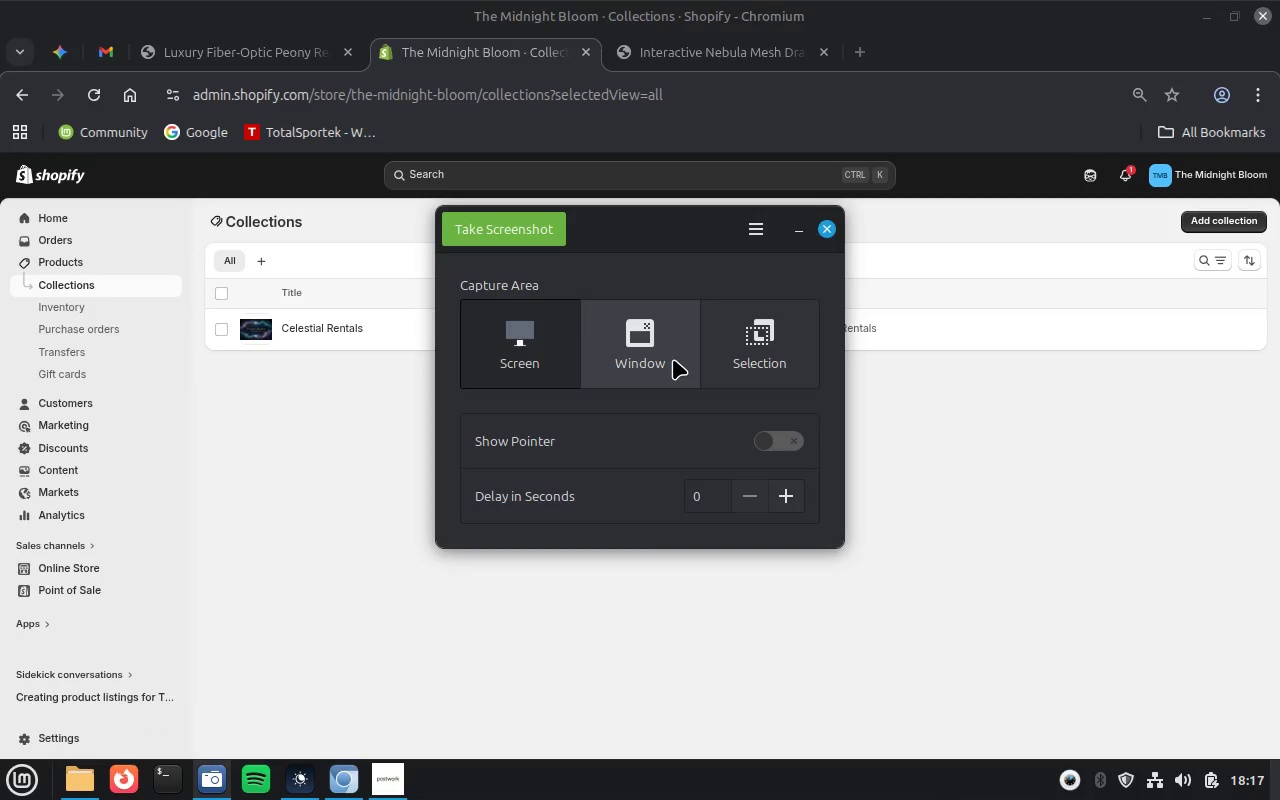 
left_click([673, 359])
 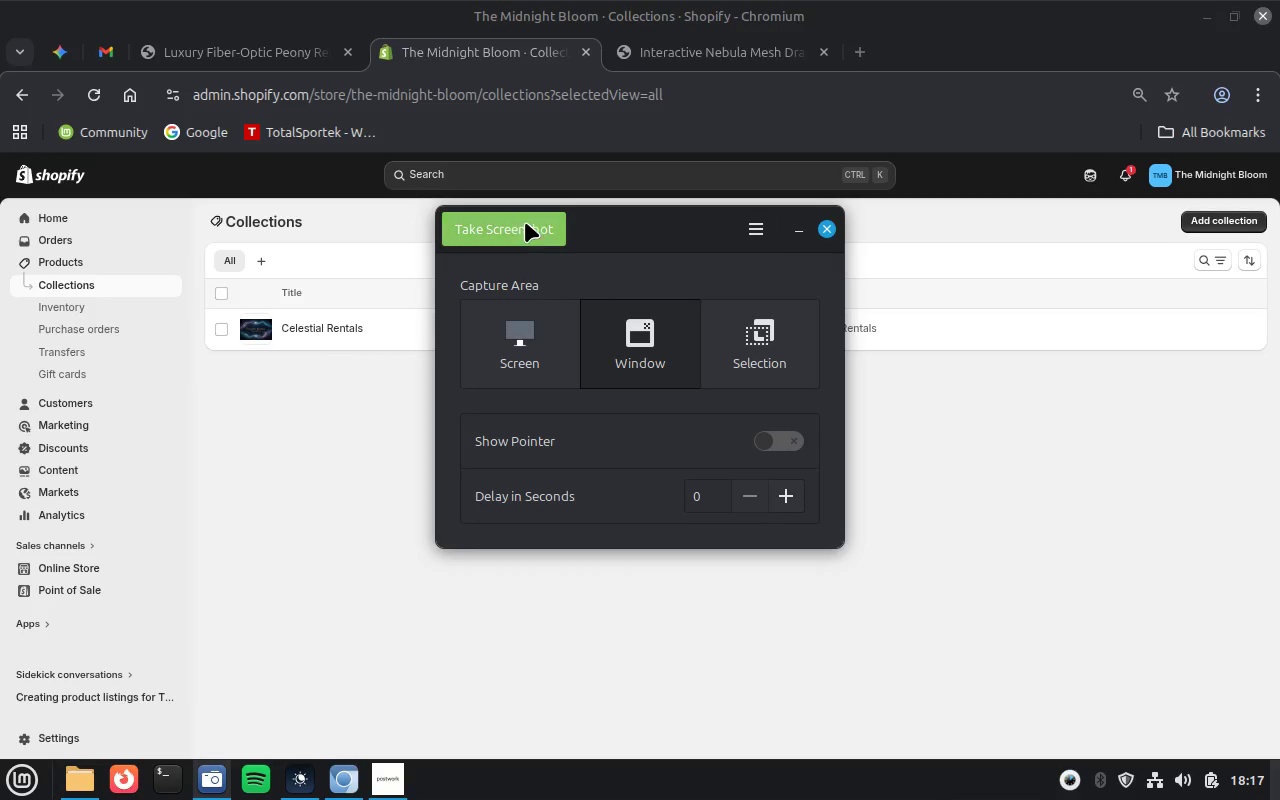 
left_click([525, 222])
 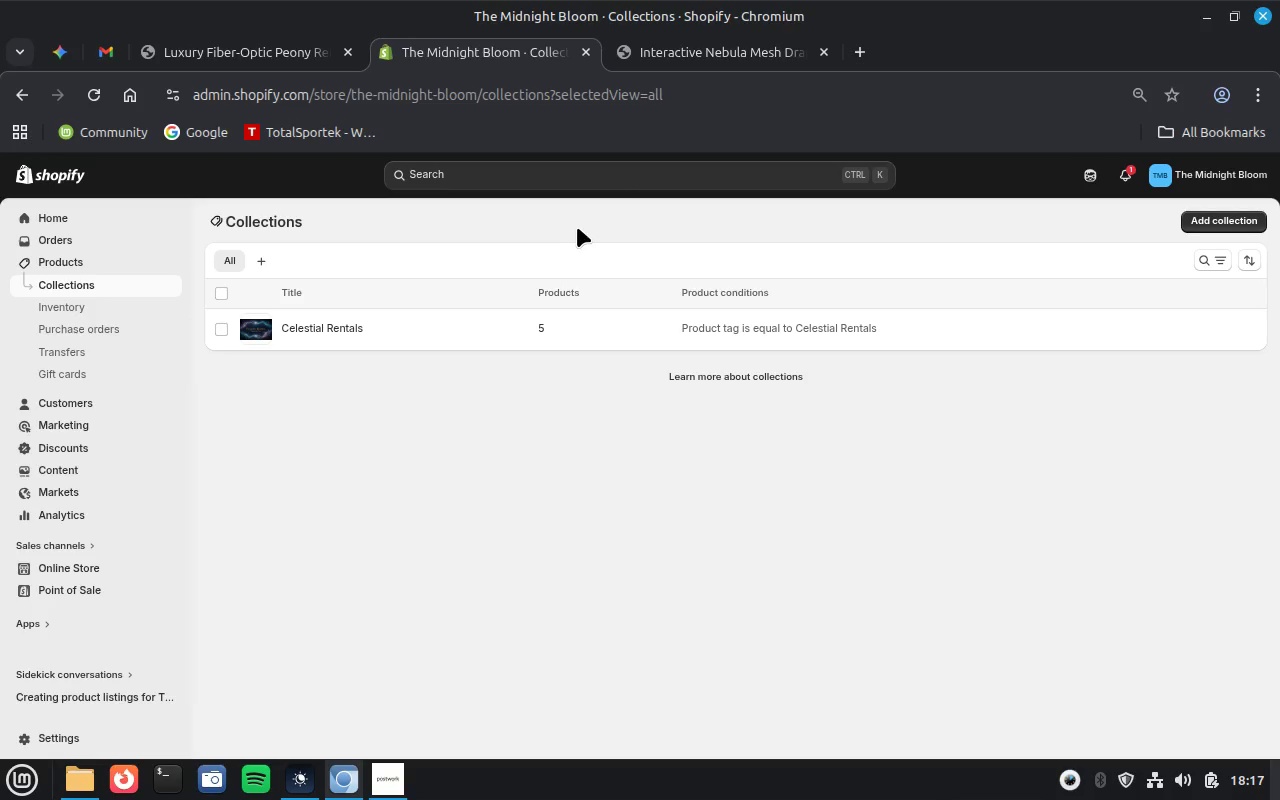 
hold_key(key=ShiftLeft, duration=1.09)
 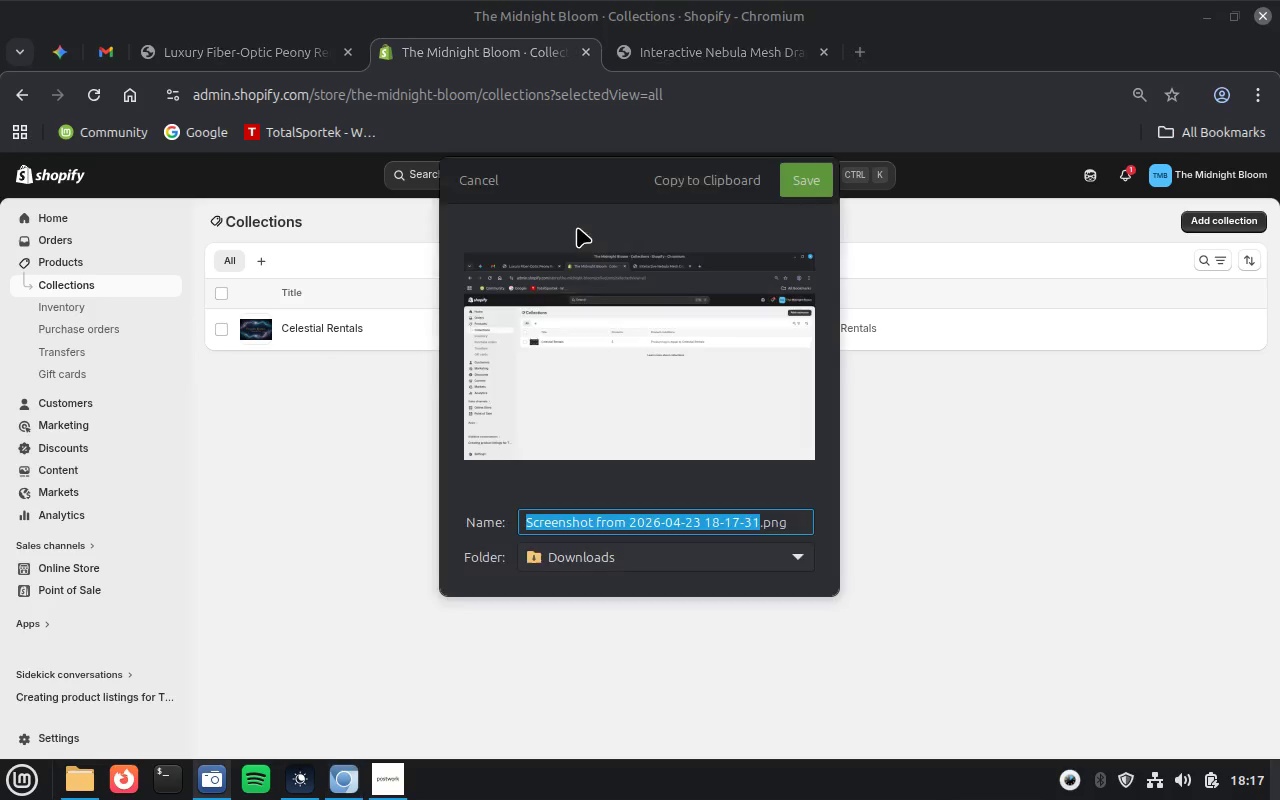 
type(Collections and Tag rule)
 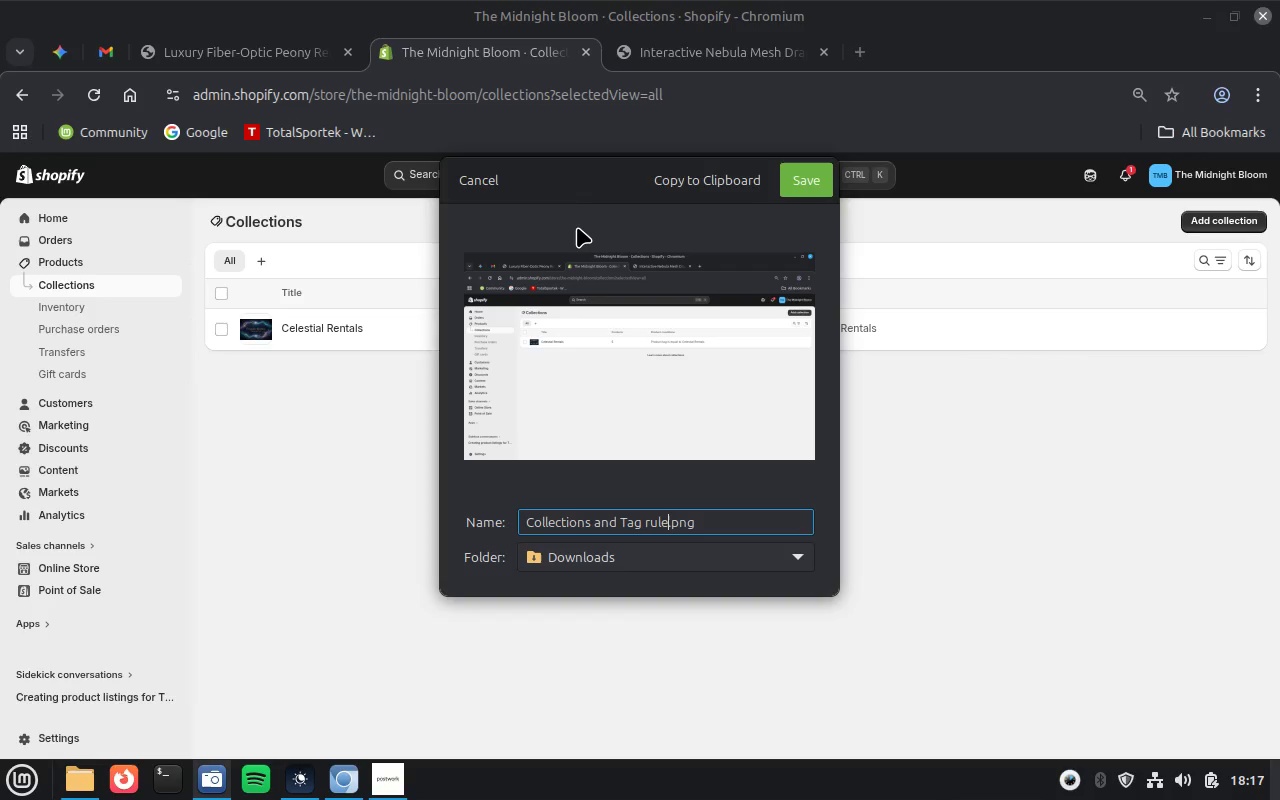 
key(Enter)
 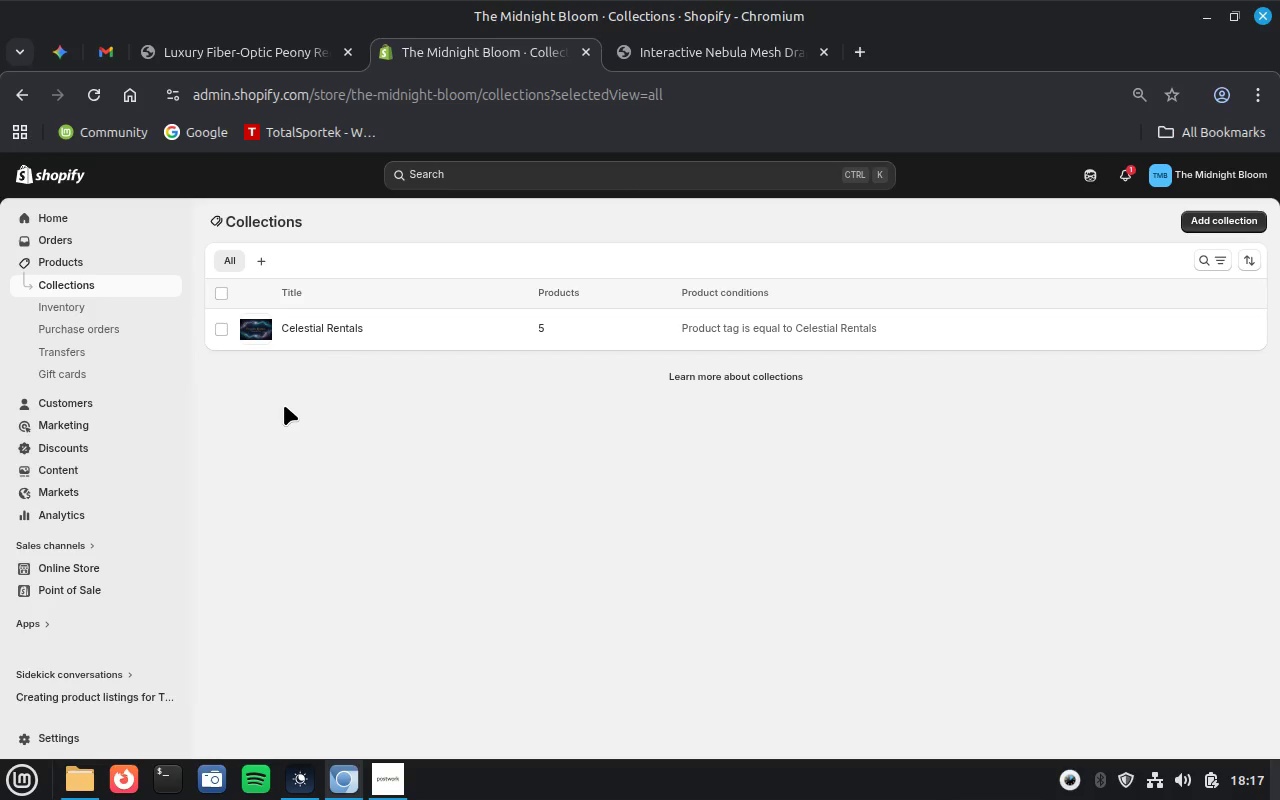 
wait(11.05)
 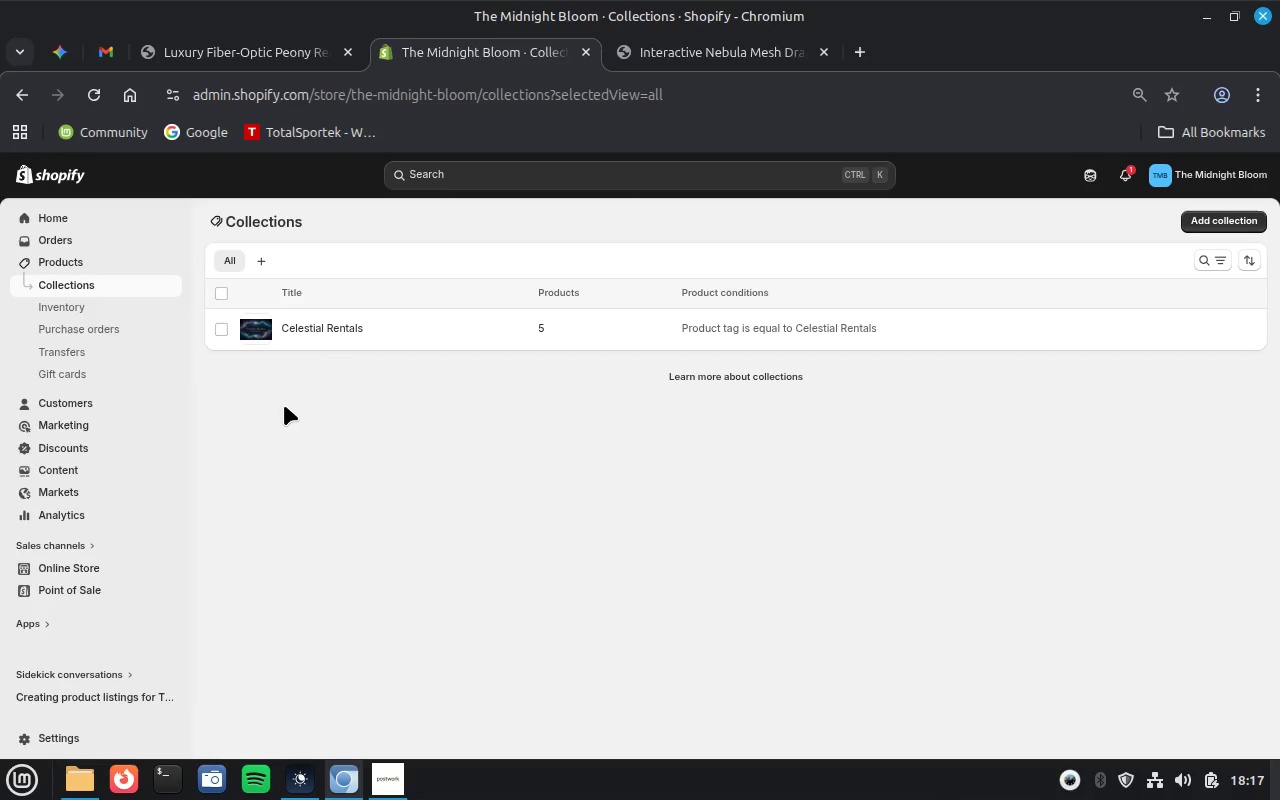 
left_click([334, 324])
 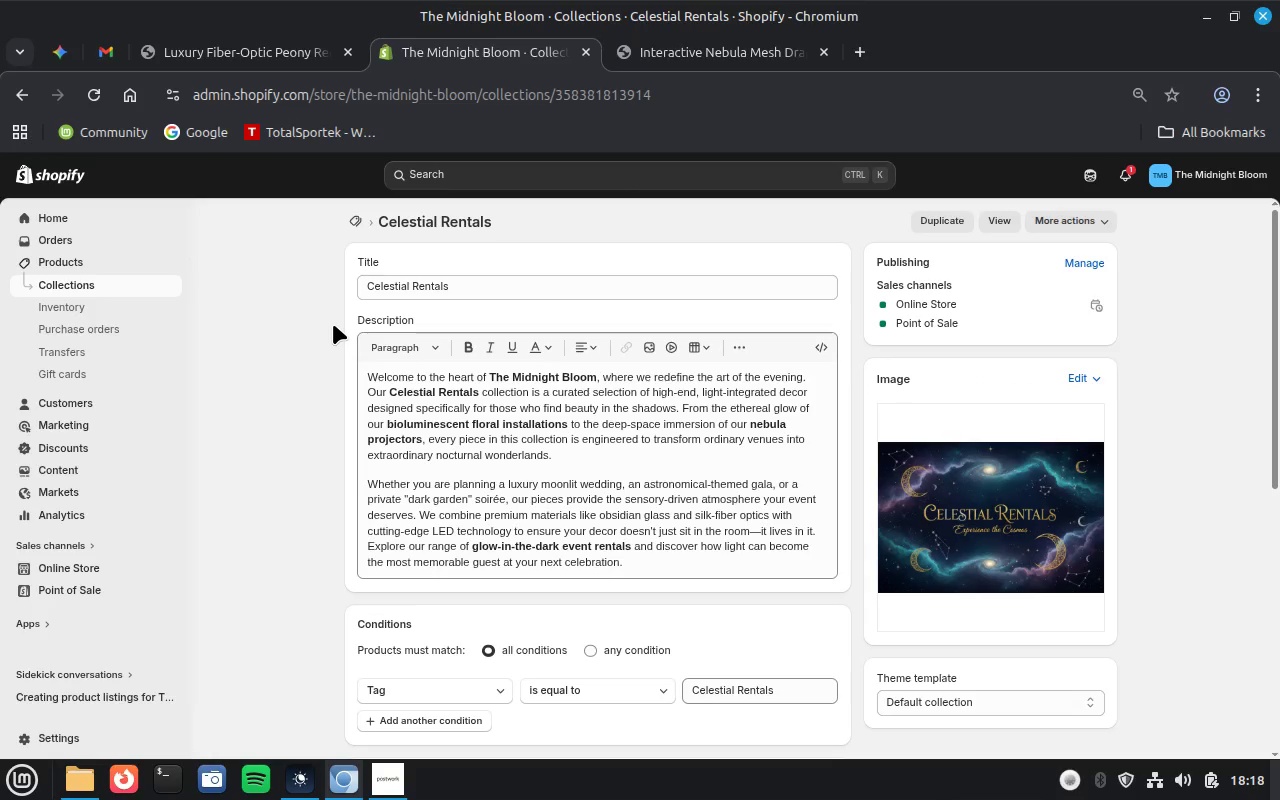 
wait(16.32)
 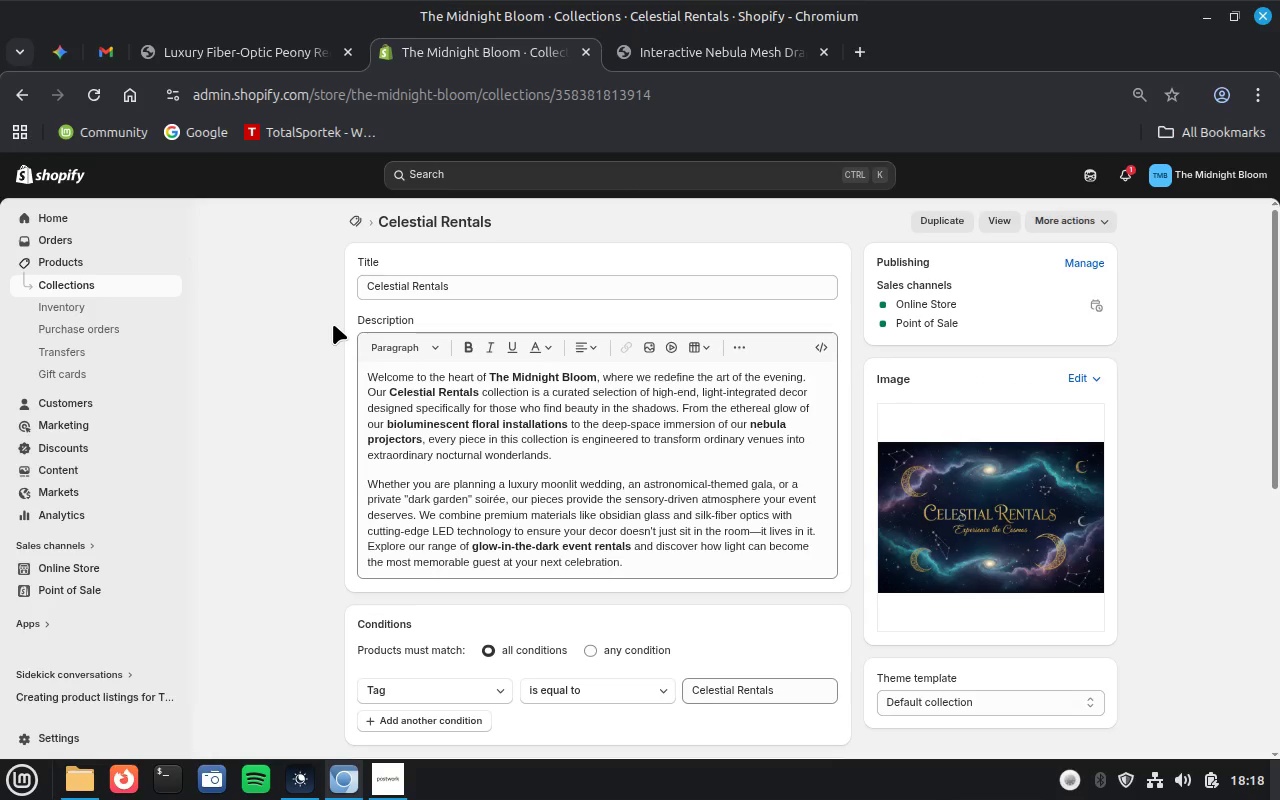 
scroll: coordinate [1125, 544], scroll_direction: down, amount: 6.0
 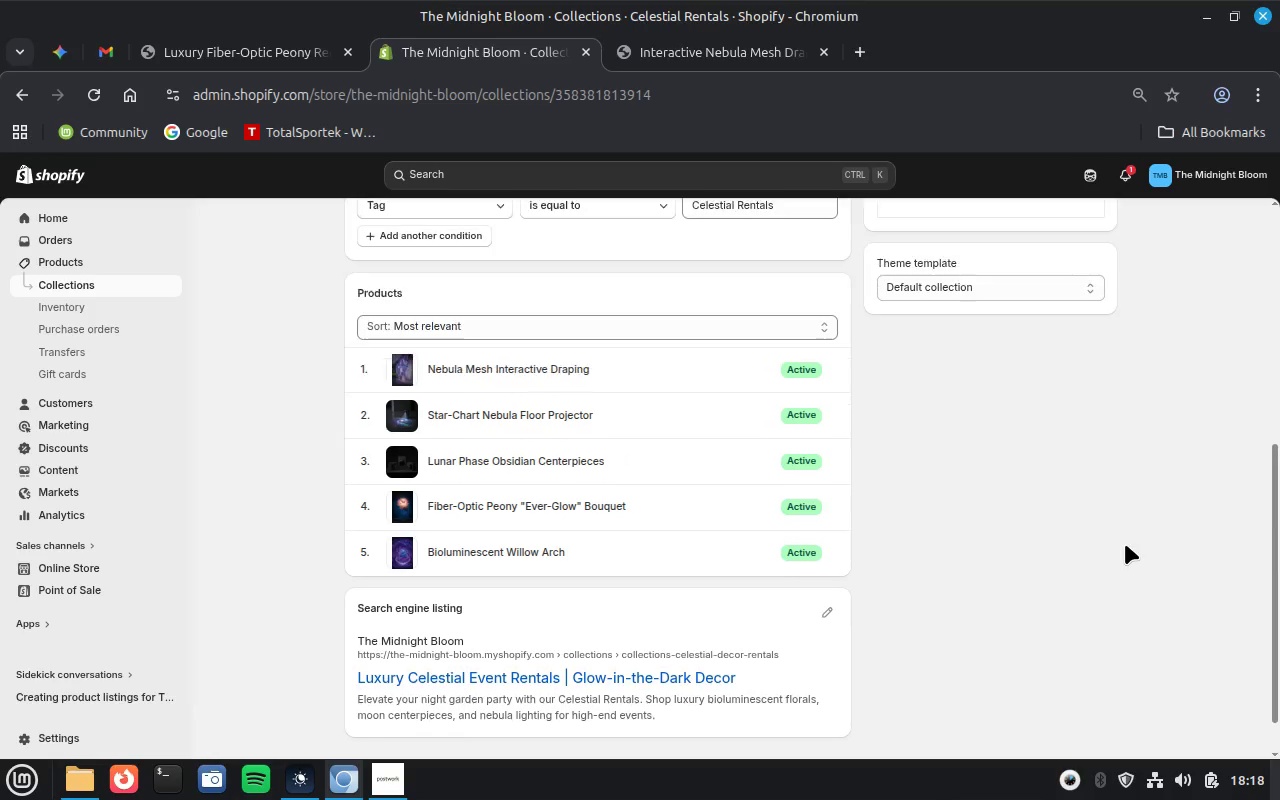 
scroll: coordinate [1125, 544], scroll_direction: up, amount: 10.0
 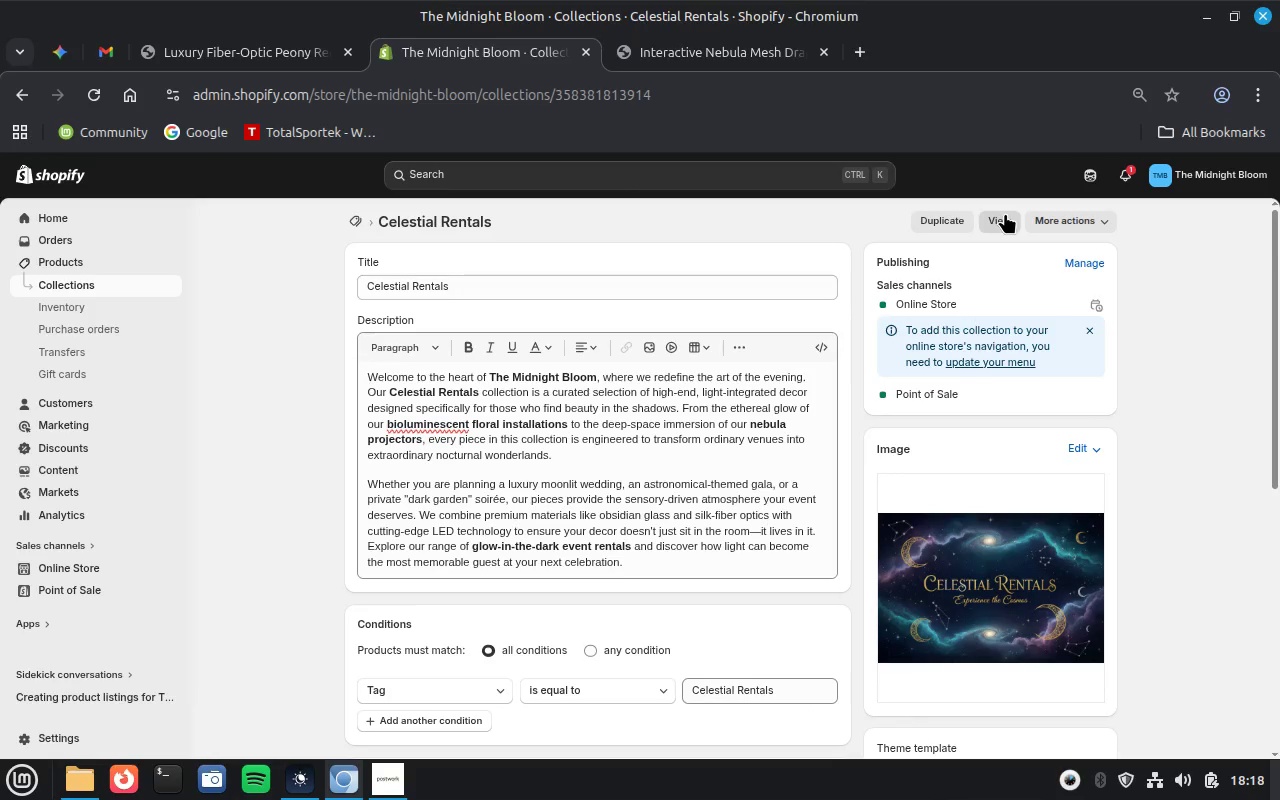 
left_click([1005, 213])
 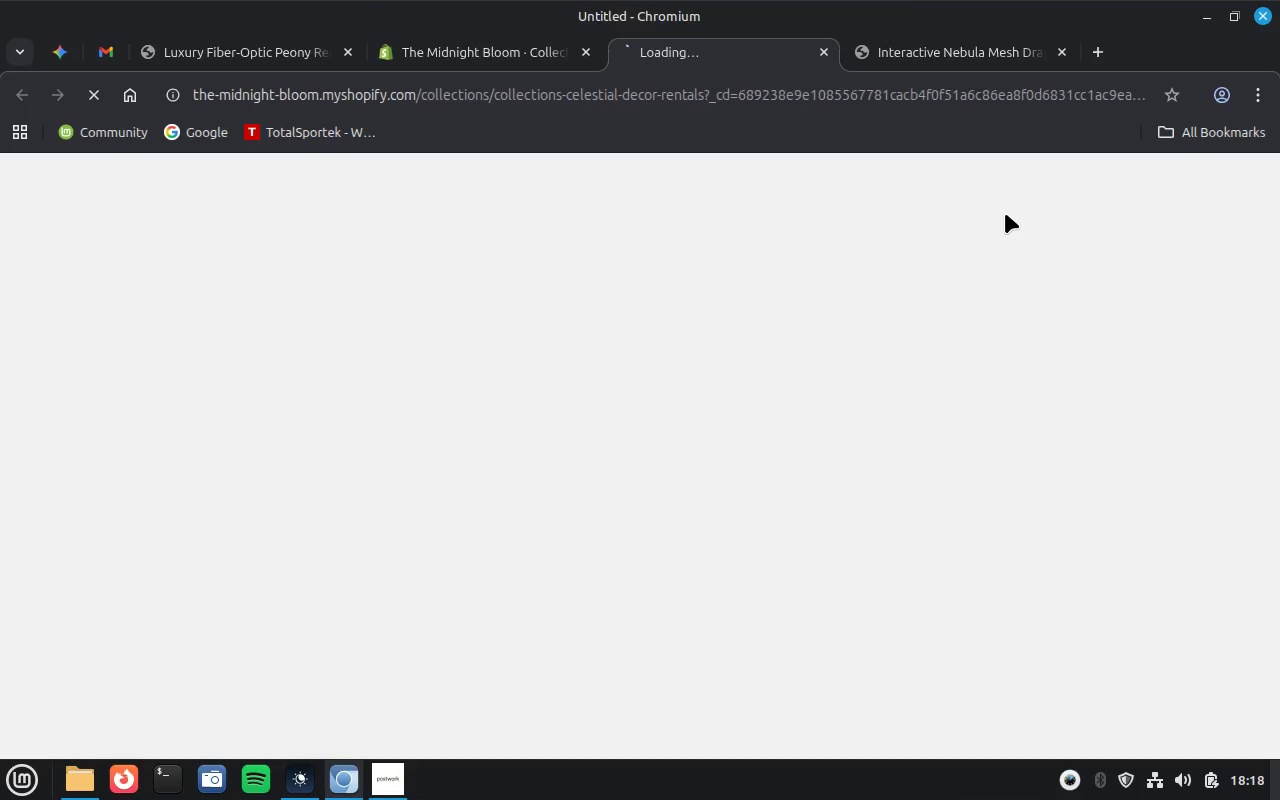 
wait(9.07)
 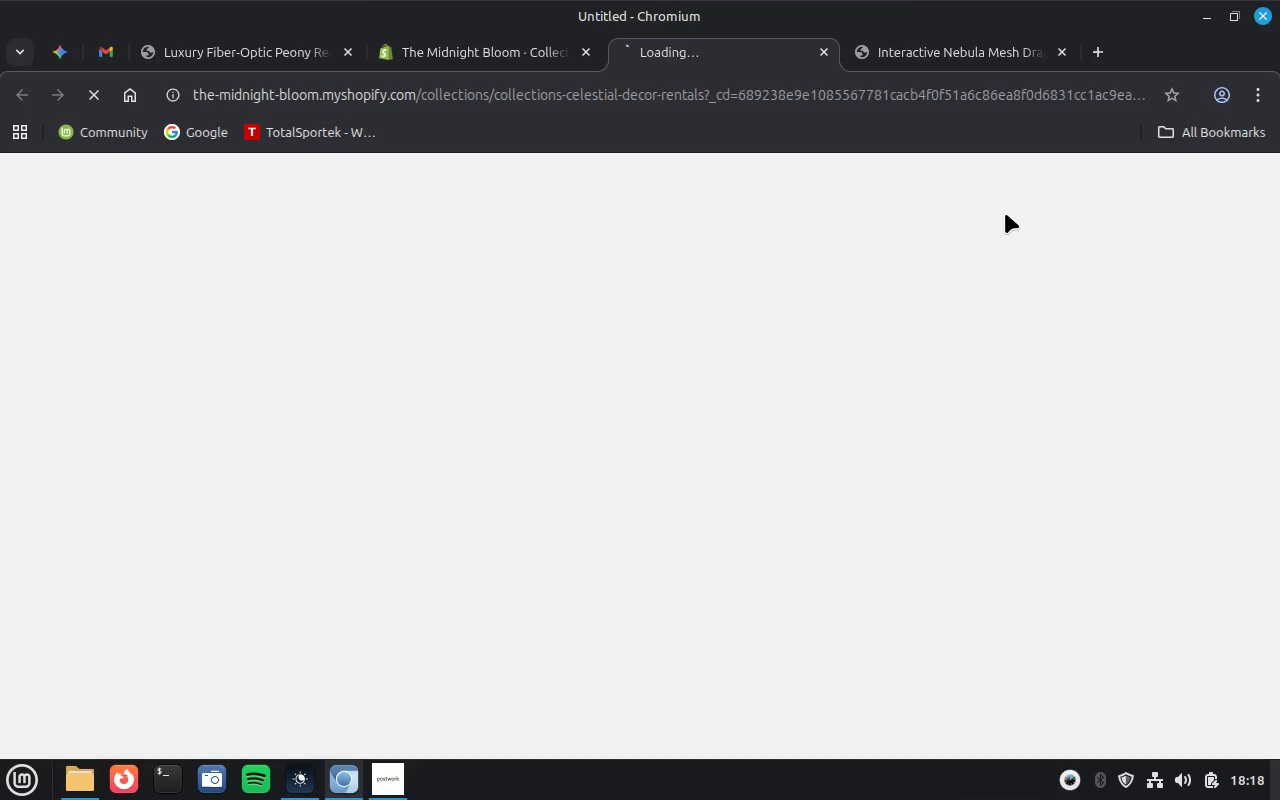 
scroll: coordinate [951, 548], scroll_direction: down, amount: 39.0
 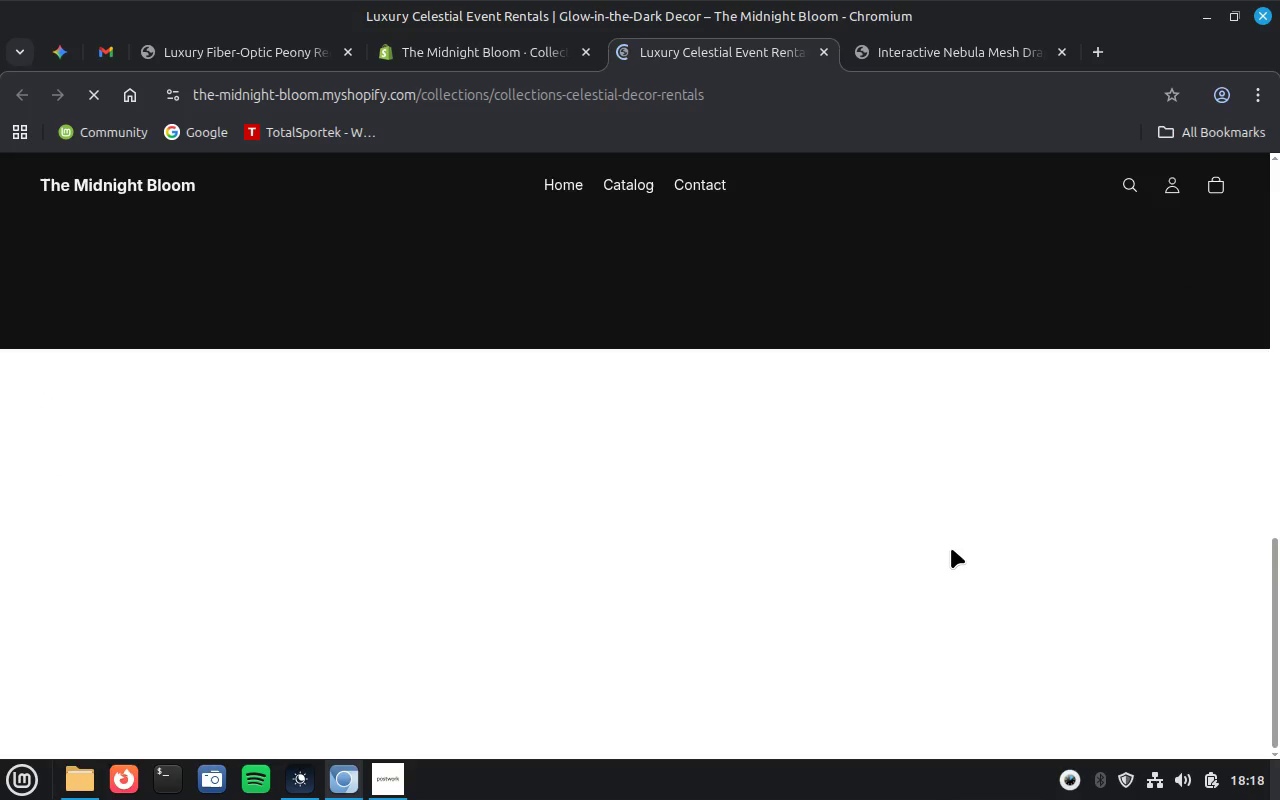 
scroll: coordinate [951, 548], scroll_direction: up, amount: 6.0
 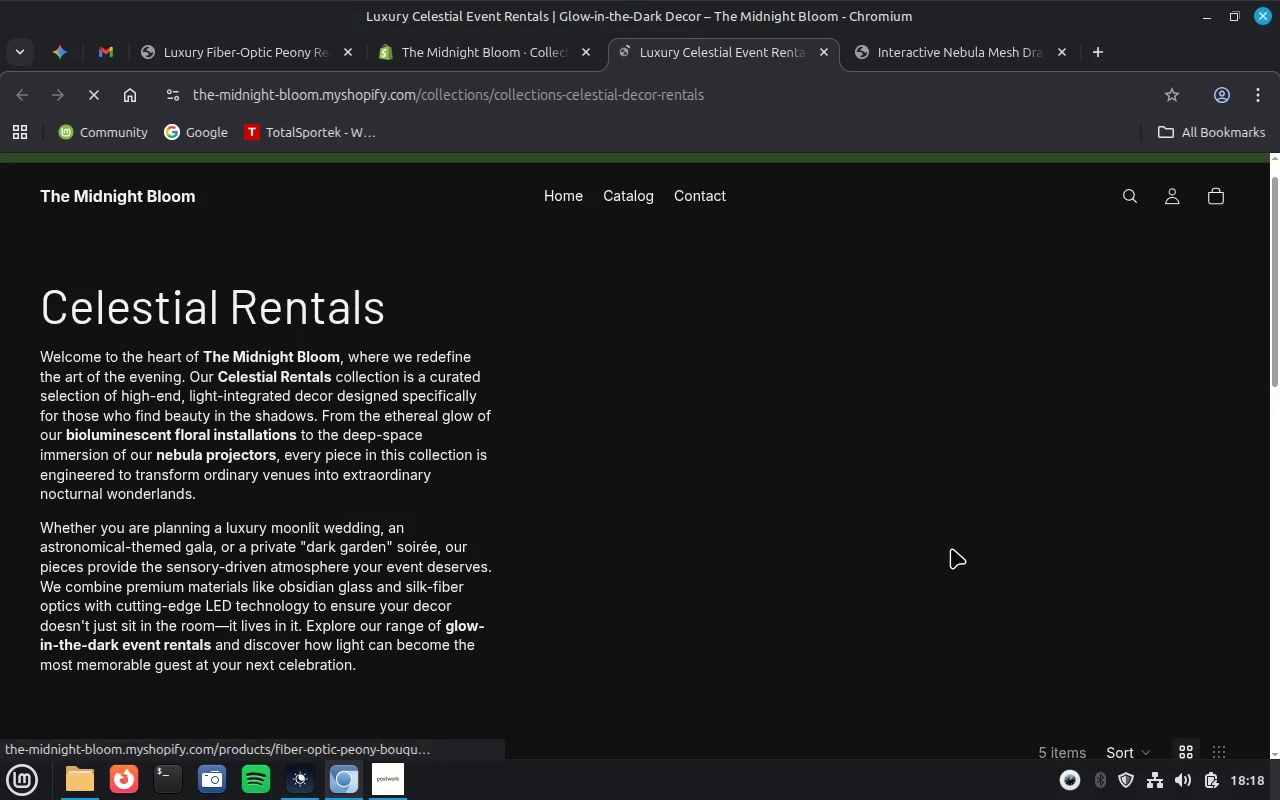 
scroll: coordinate [951, 548], scroll_direction: down, amount: 4.0
 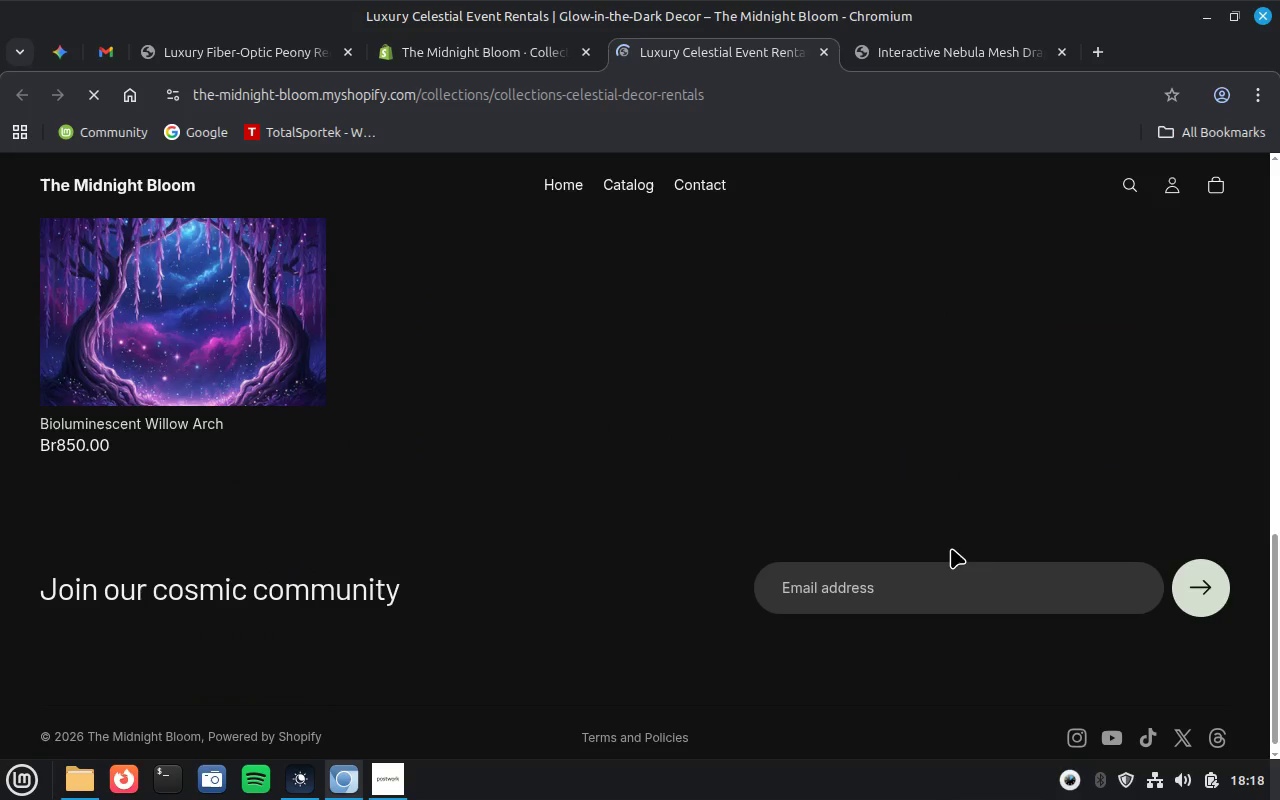 
scroll: coordinate [951, 548], scroll_direction: up, amount: 9.0
 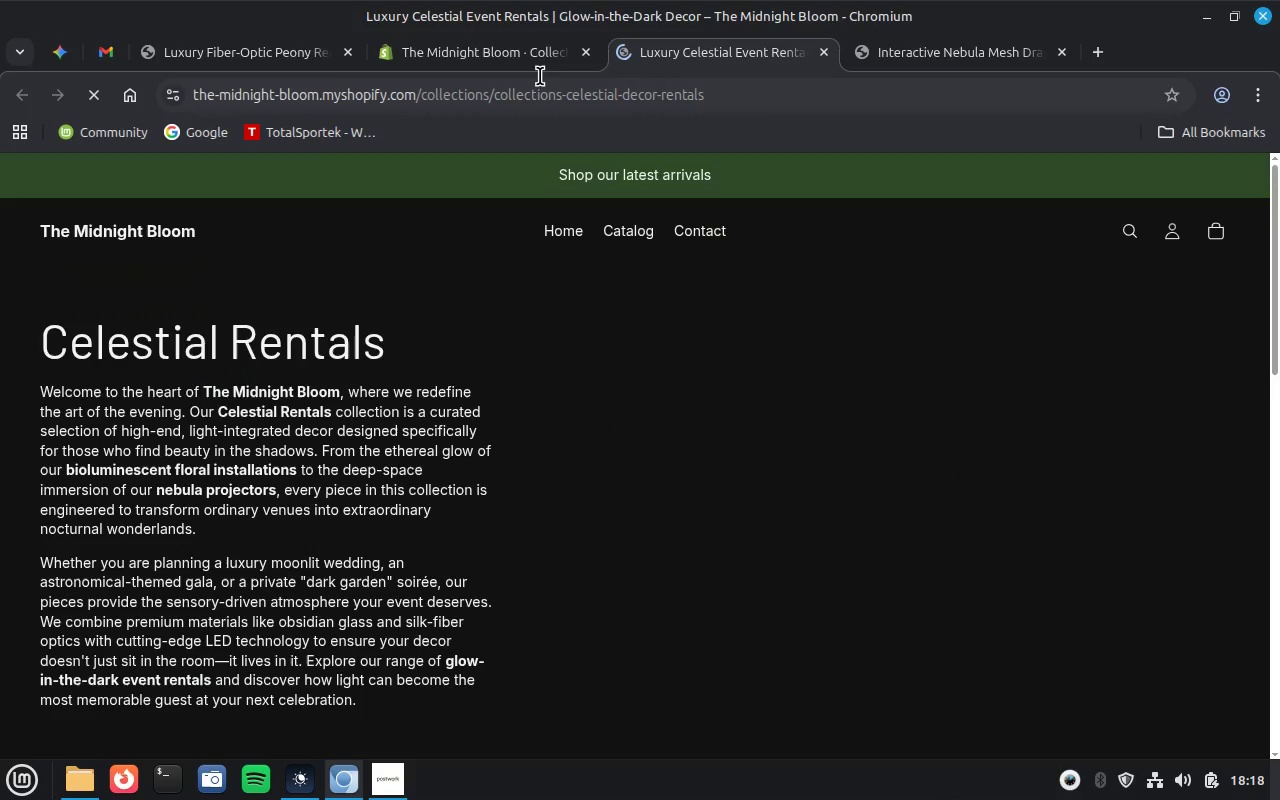 
left_click([536, 52])
 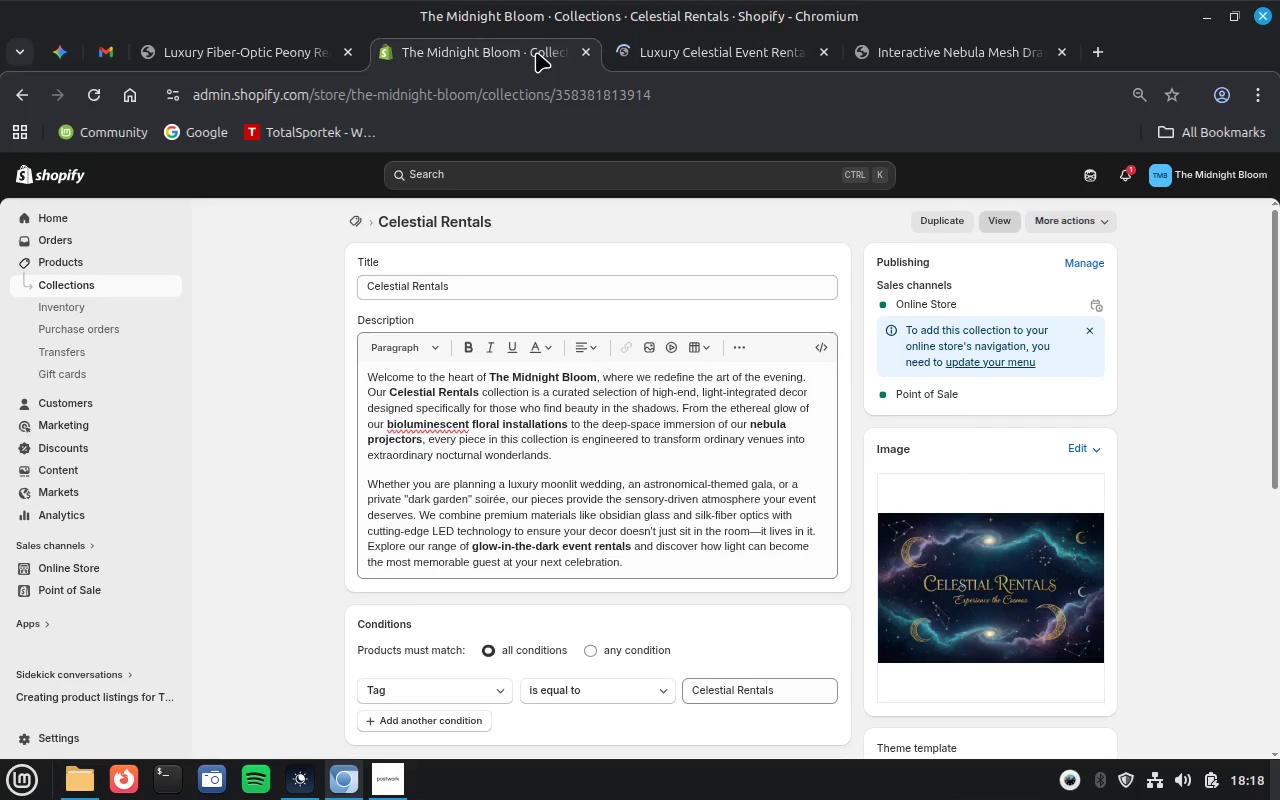 
mouse_move([399, 781])
 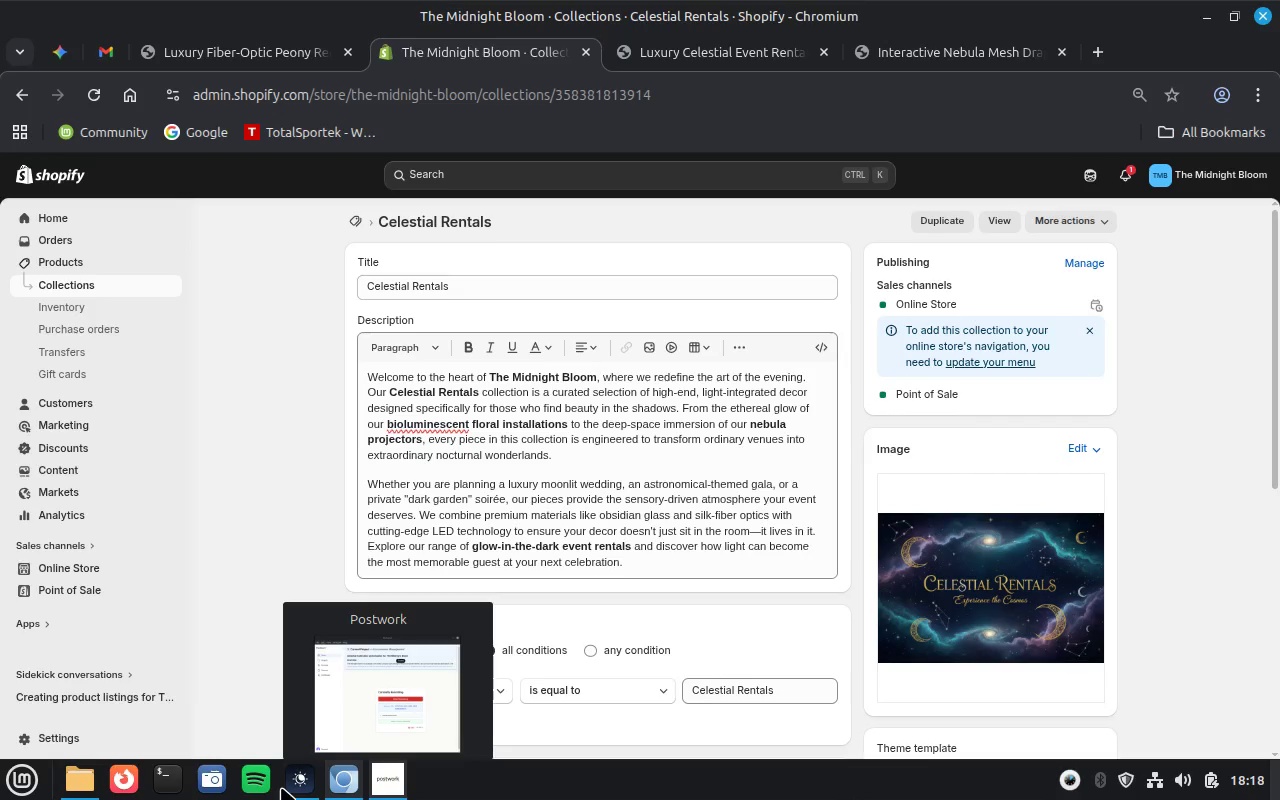 
left_click([200, 783])
 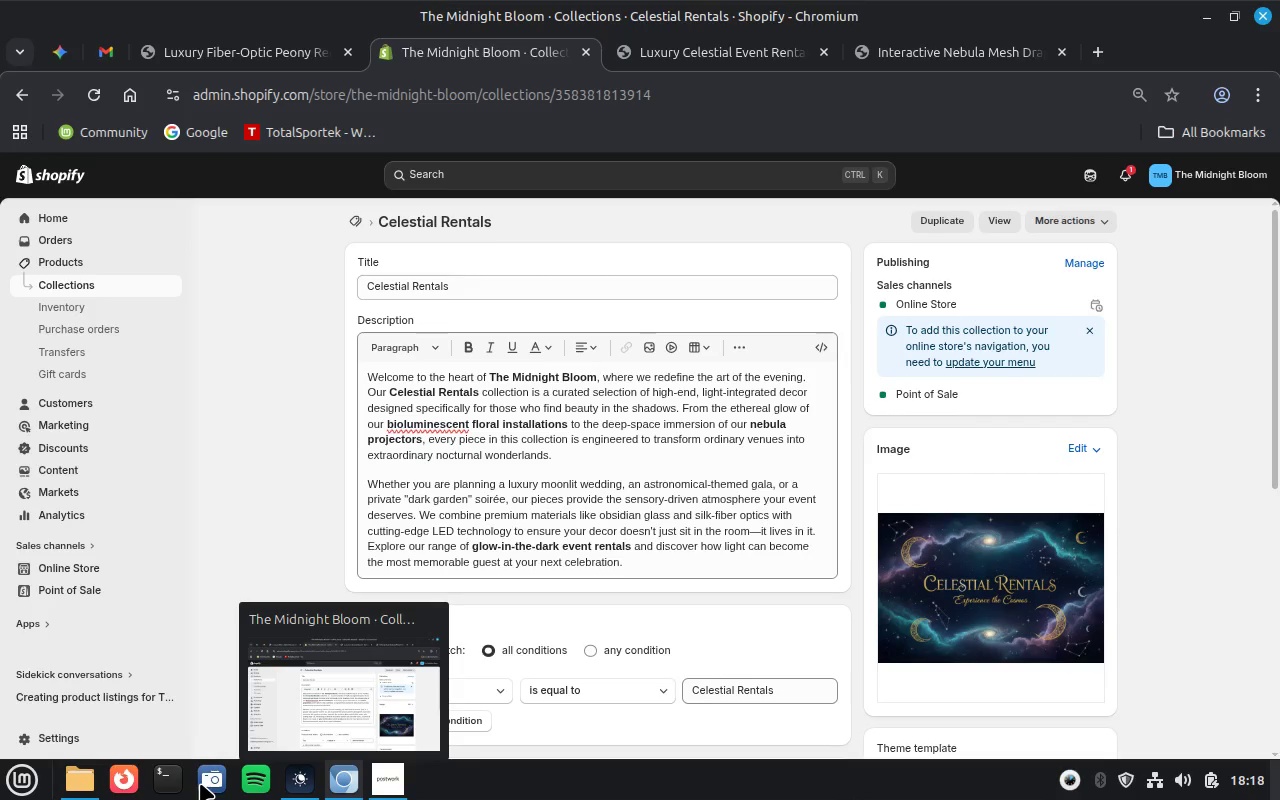 
scroll: coordinate [1192, 617], scroll_direction: down, amount: 3.0
 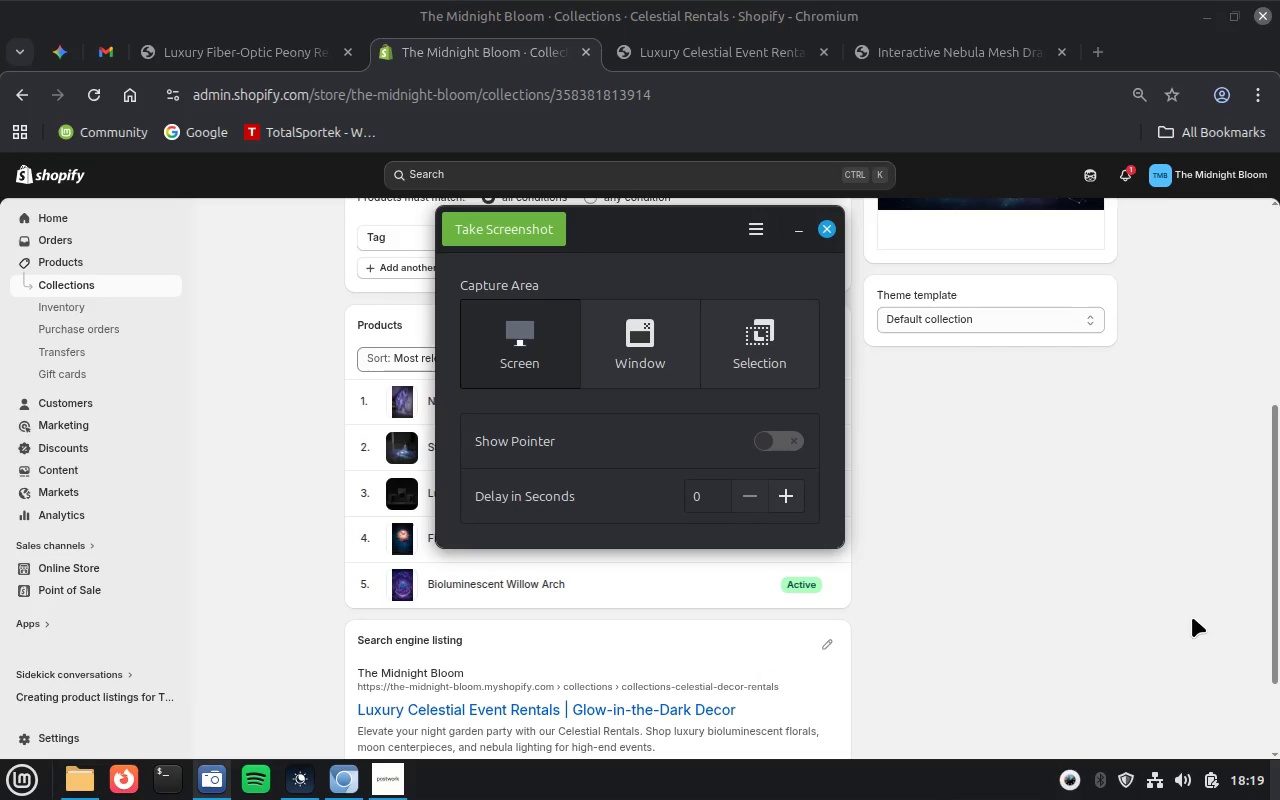 
scroll: coordinate [1192, 617], scroll_direction: up, amount: 2.0
 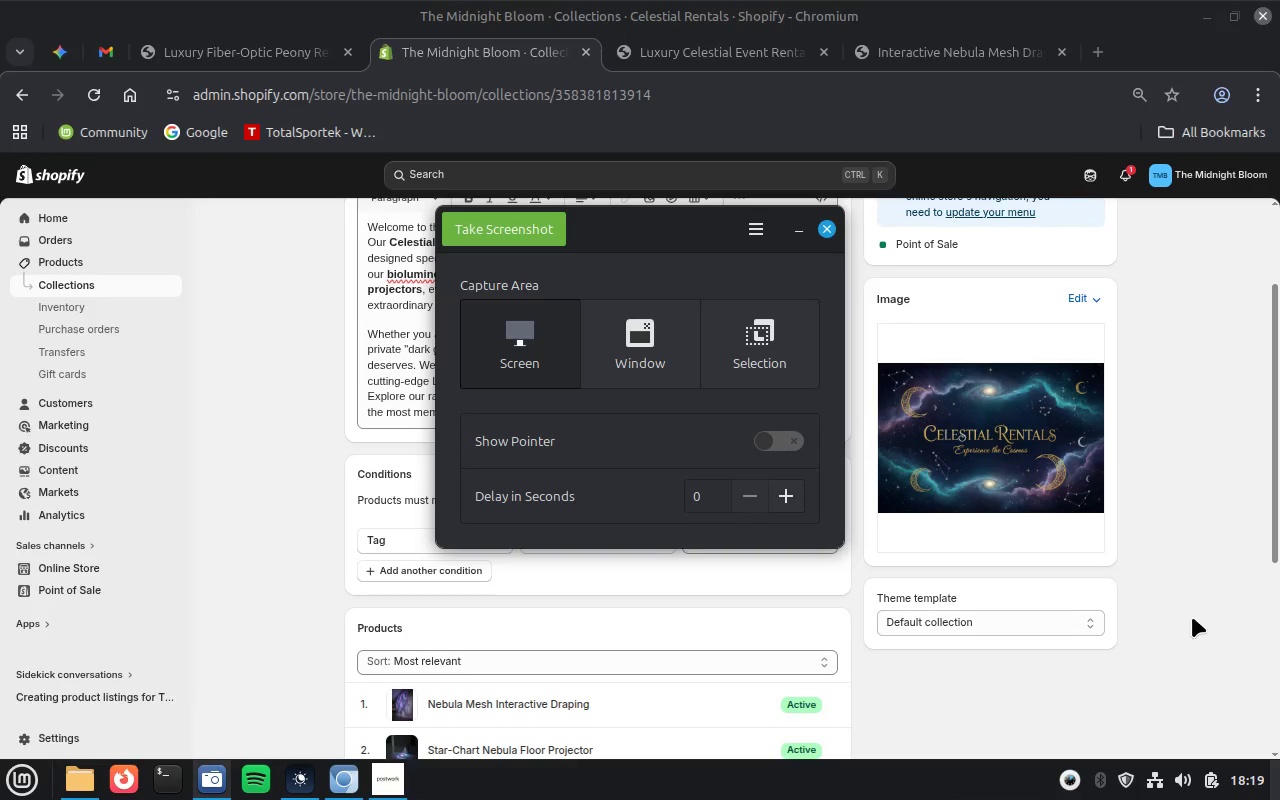 
wait(5.77)
 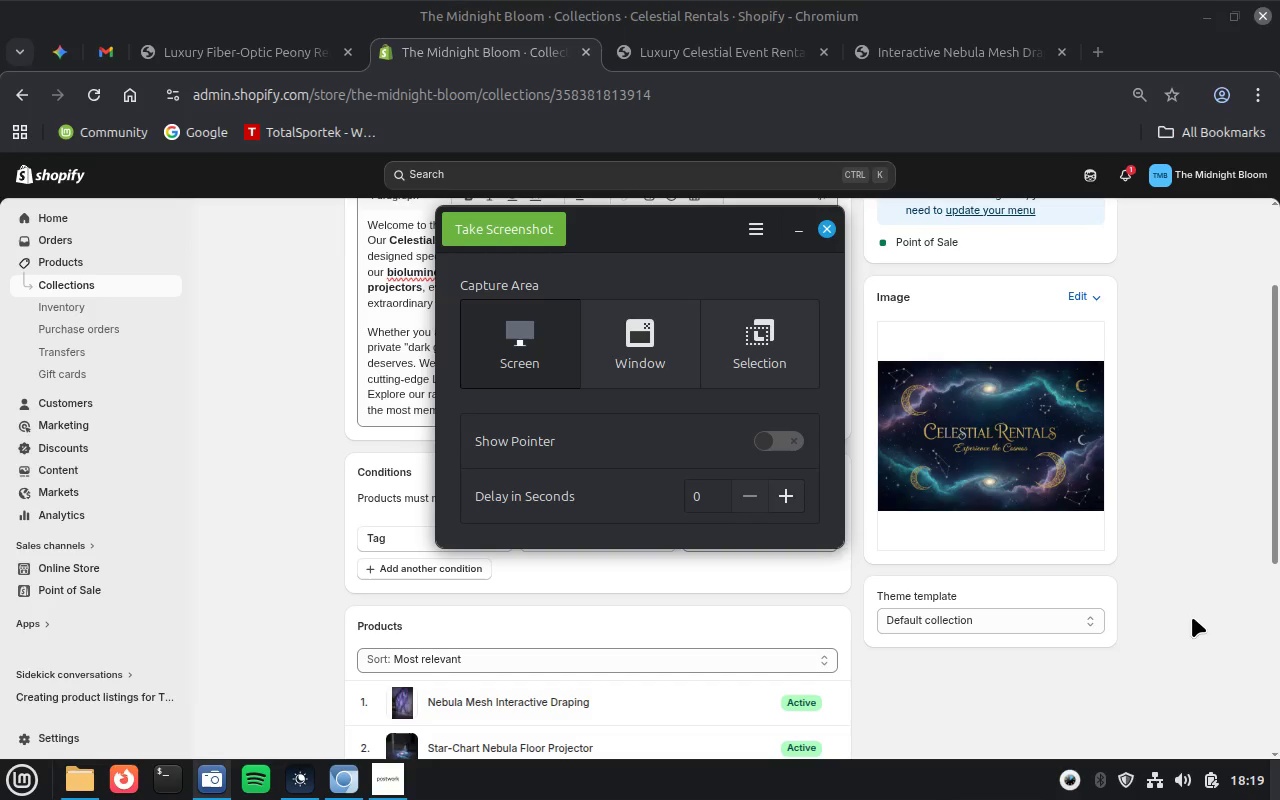 
left_click([671, 357])
 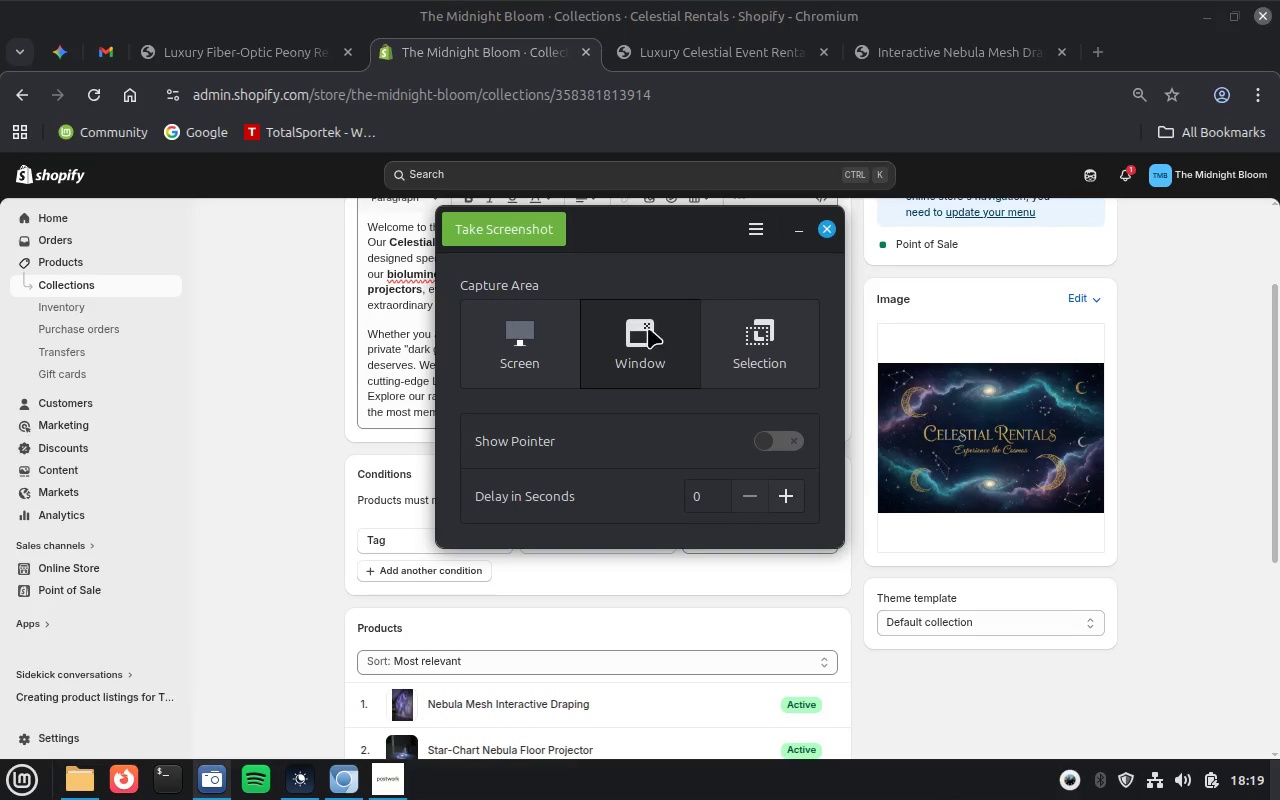 
left_click([522, 229])
 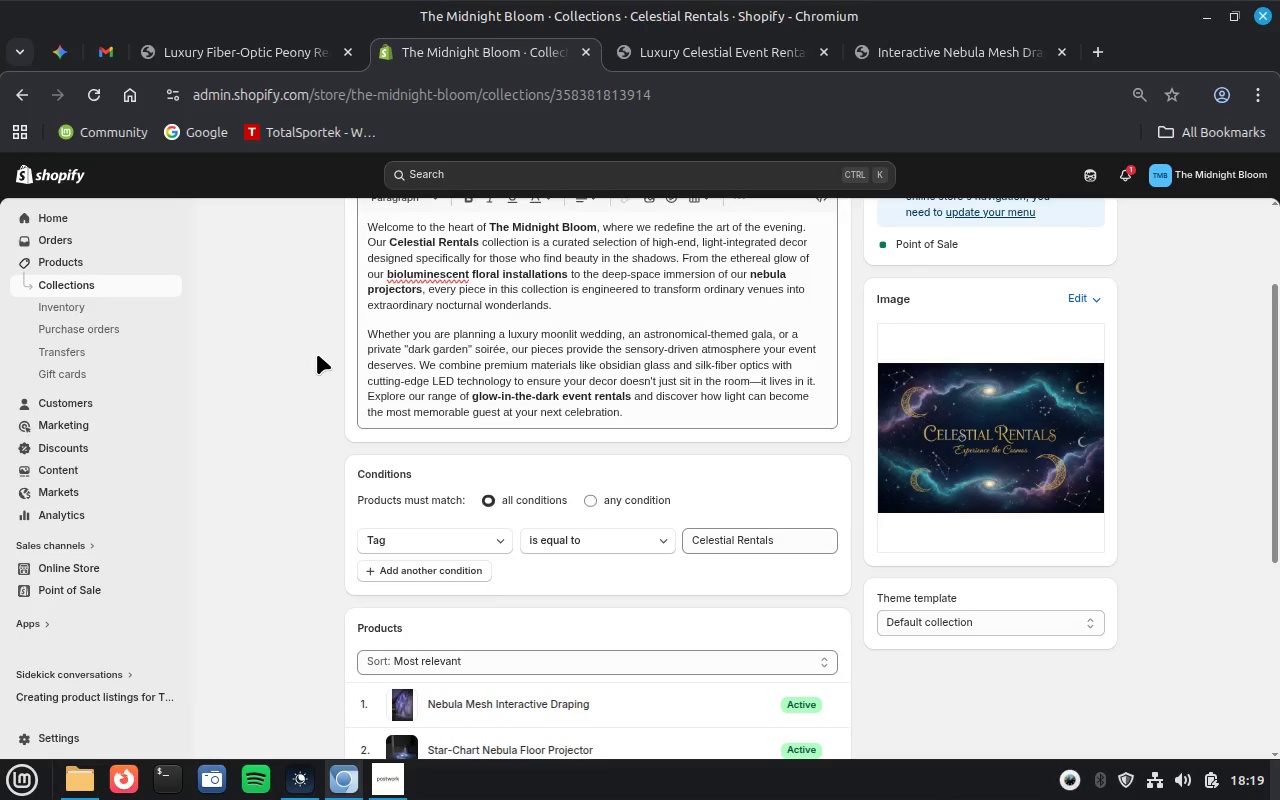 
key(Control+C)
 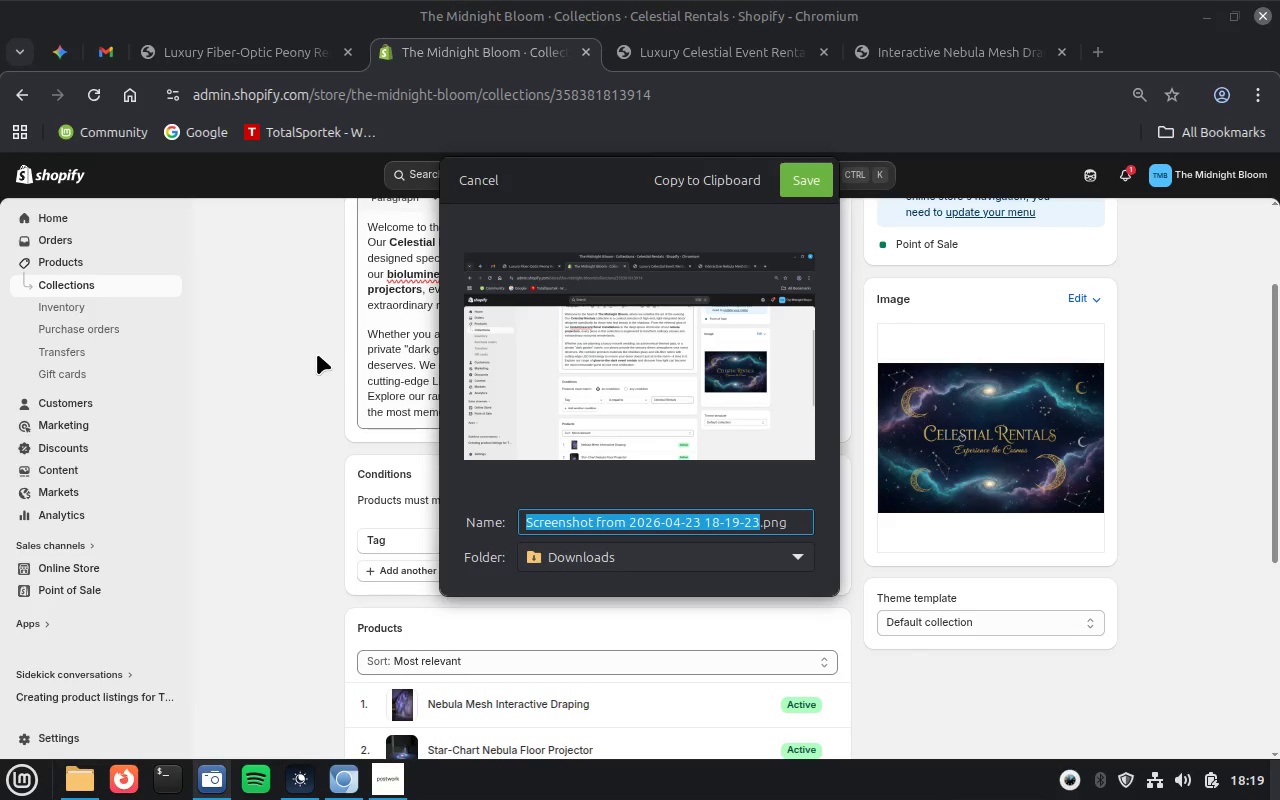 
type(Collections and tag Bsckend)
 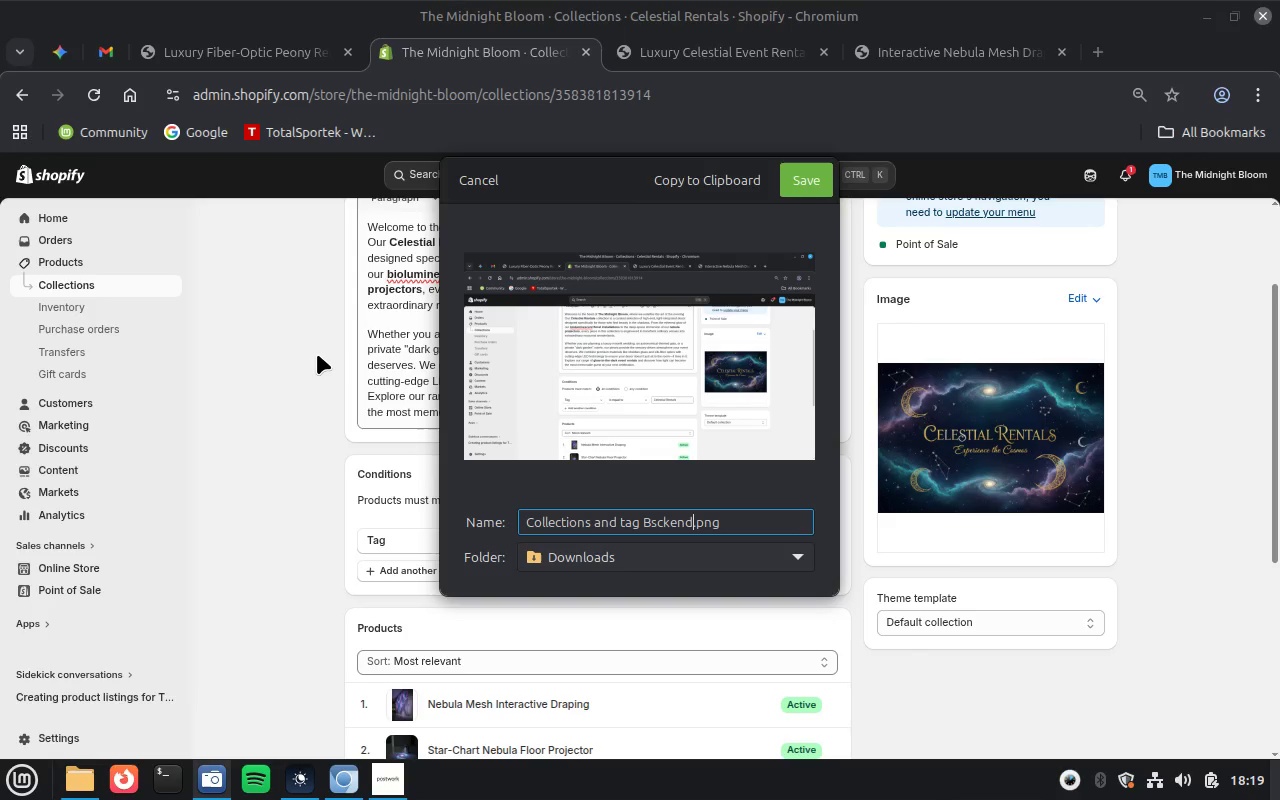 
key(Enter)
 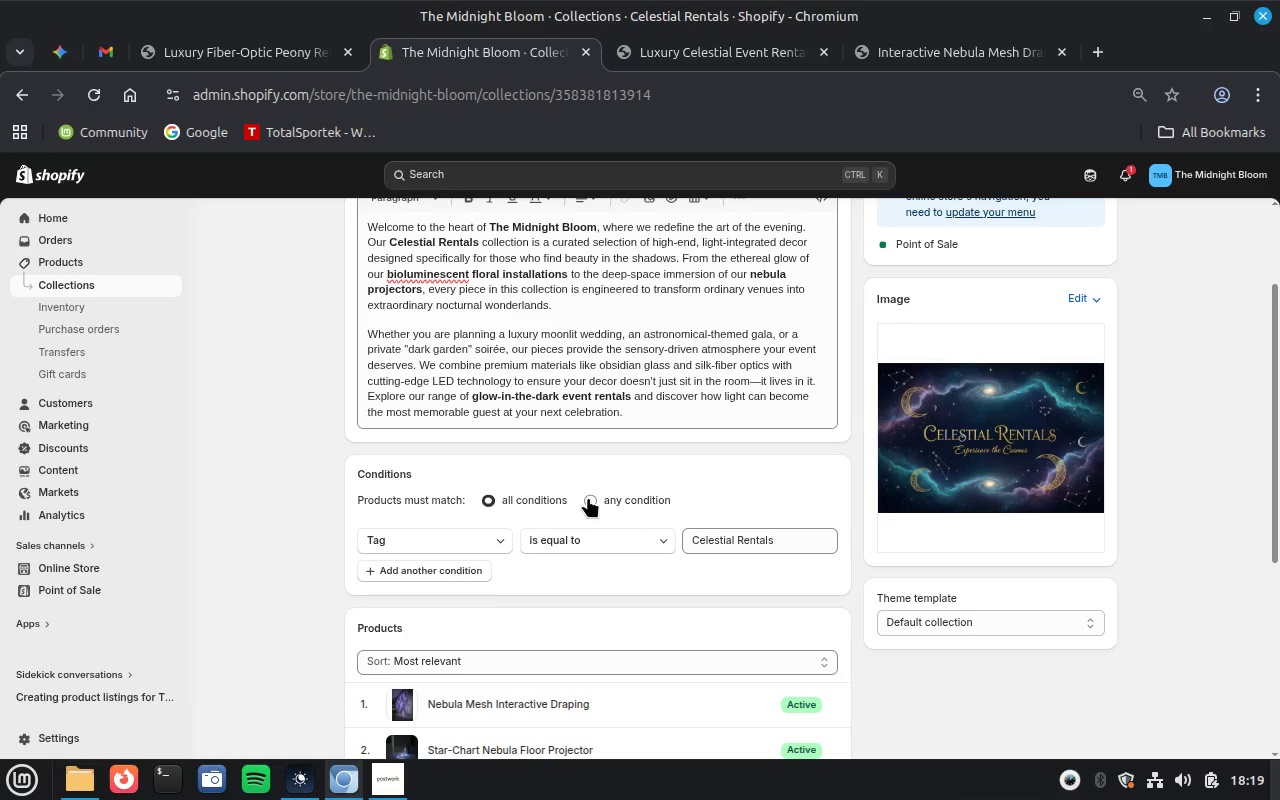 
scroll: coordinate [588, 498], scroll_direction: up, amount: 15.0
 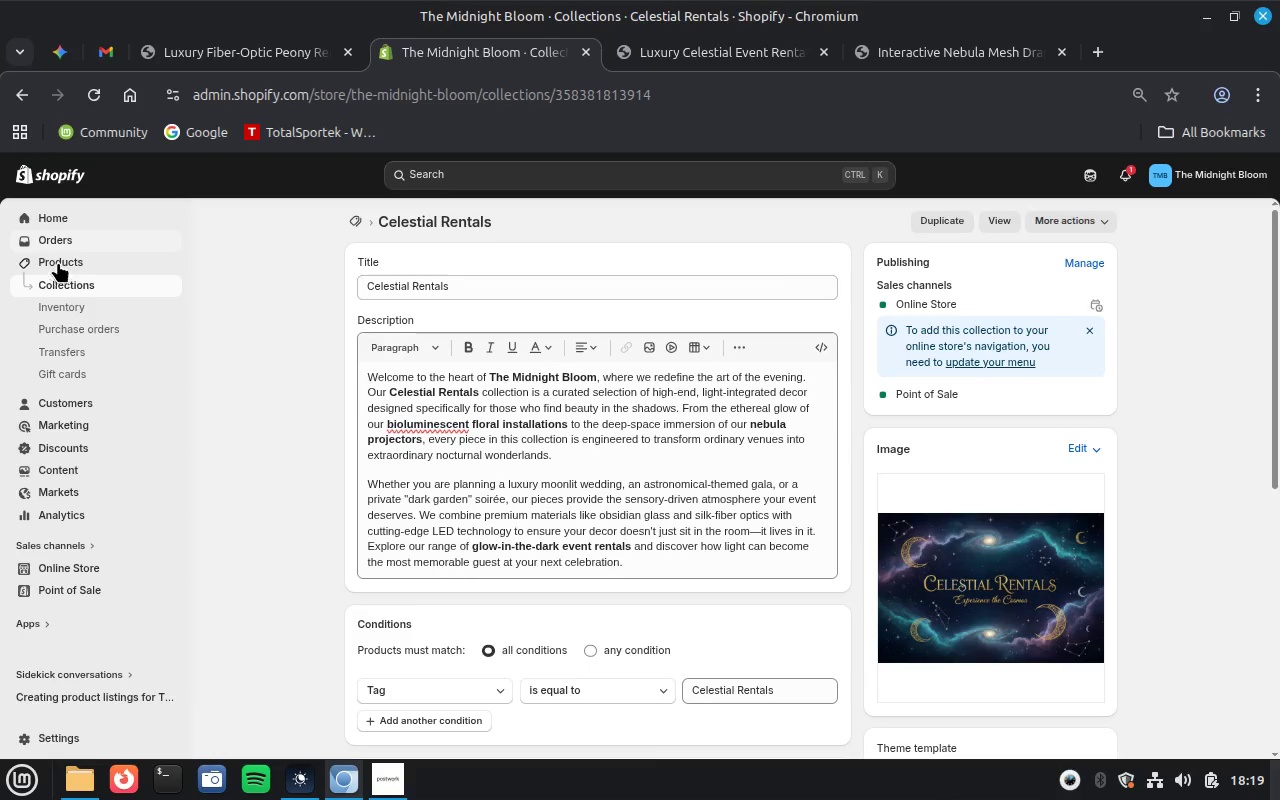 
left_click([62, 258])
 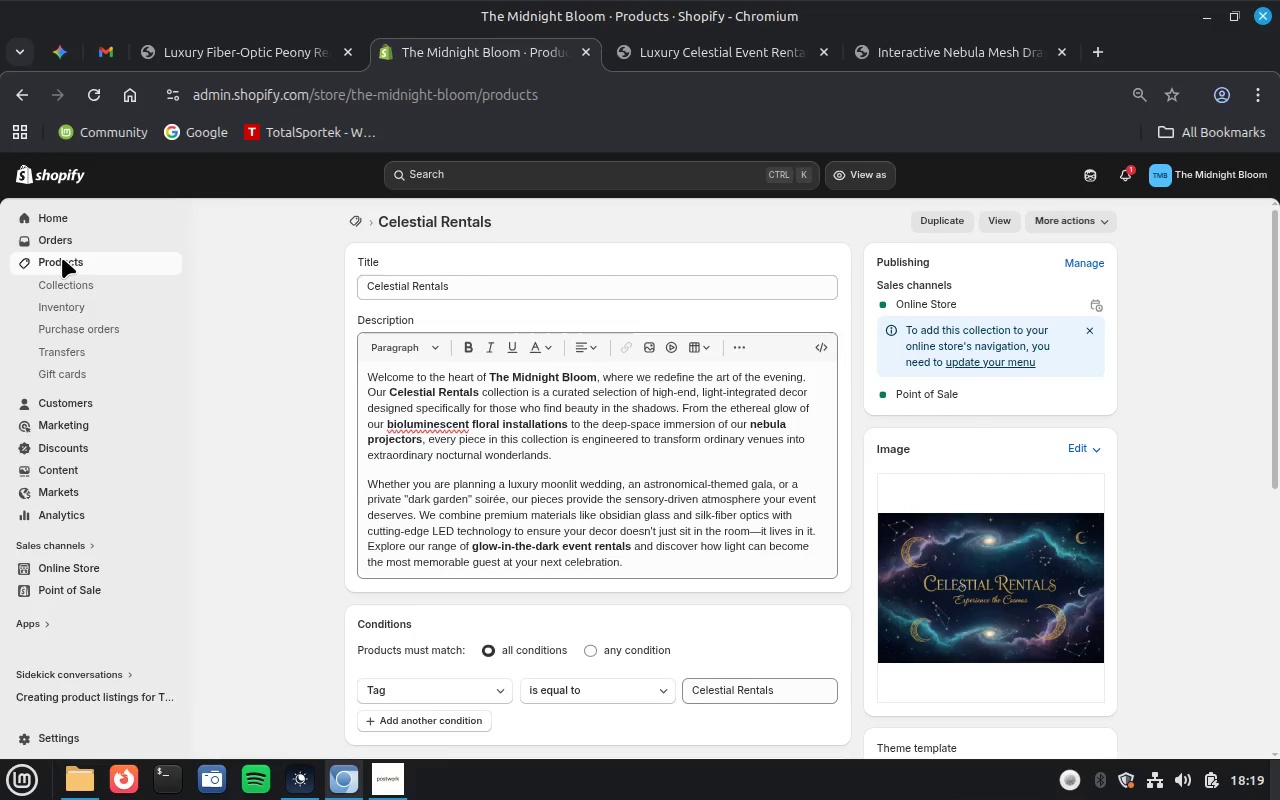 
wait(12.29)
 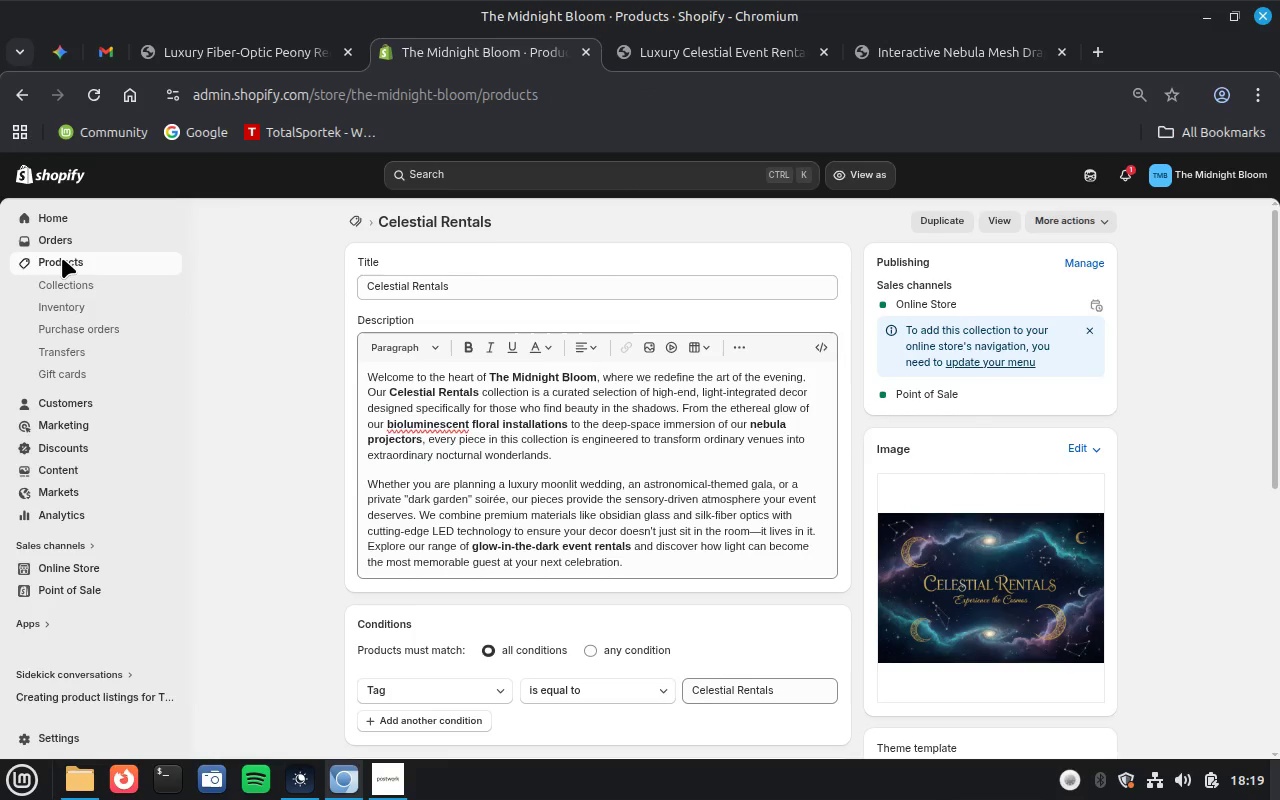 
left_click([212, 771])
 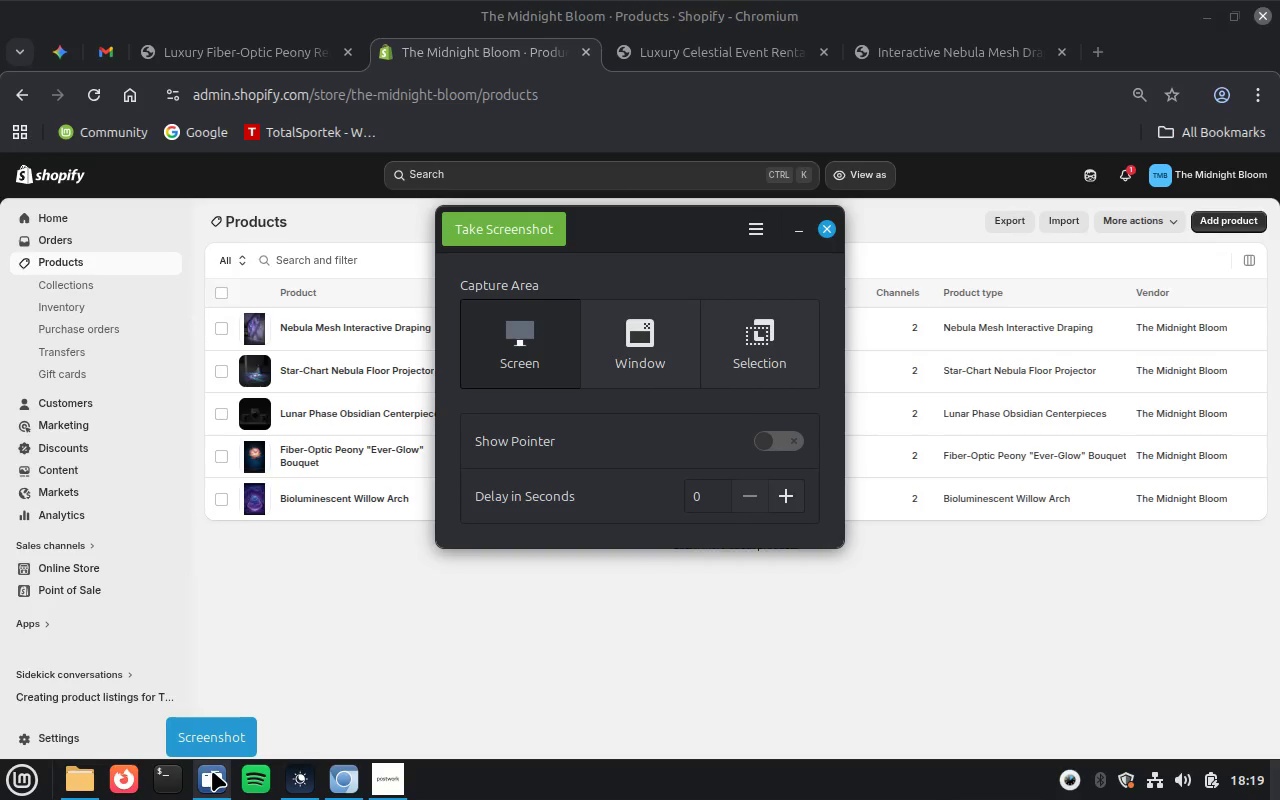 
left_click([635, 377])
 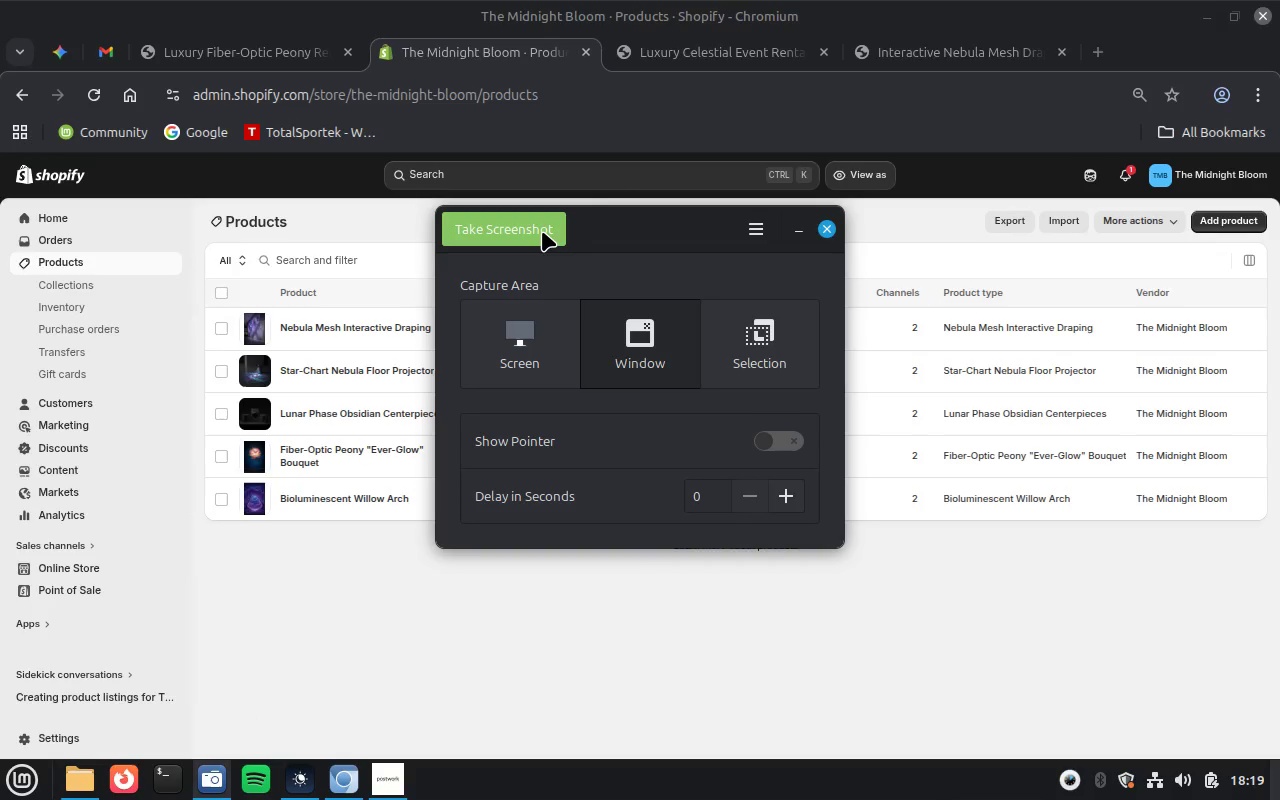 
left_click([542, 231])
 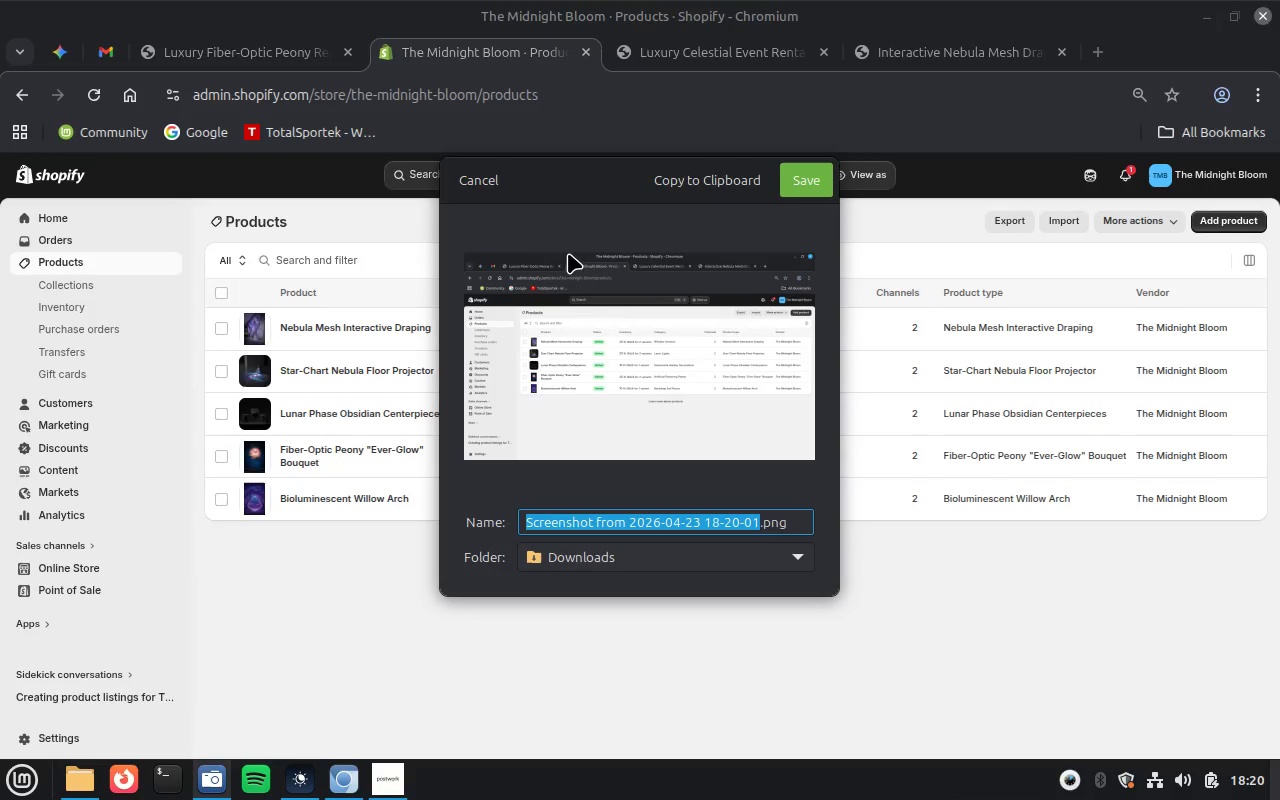 
wait(5.47)
 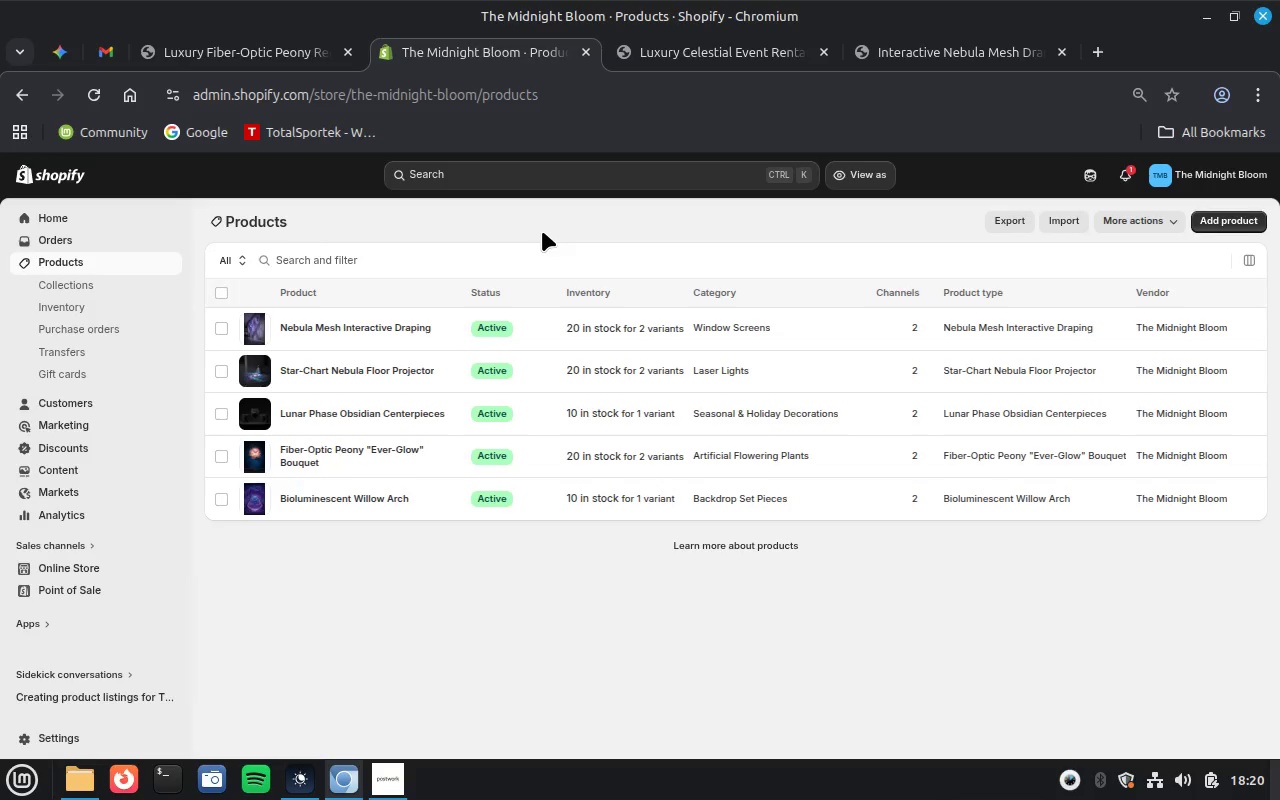 
type(Products Backende)
key(Backspace)
 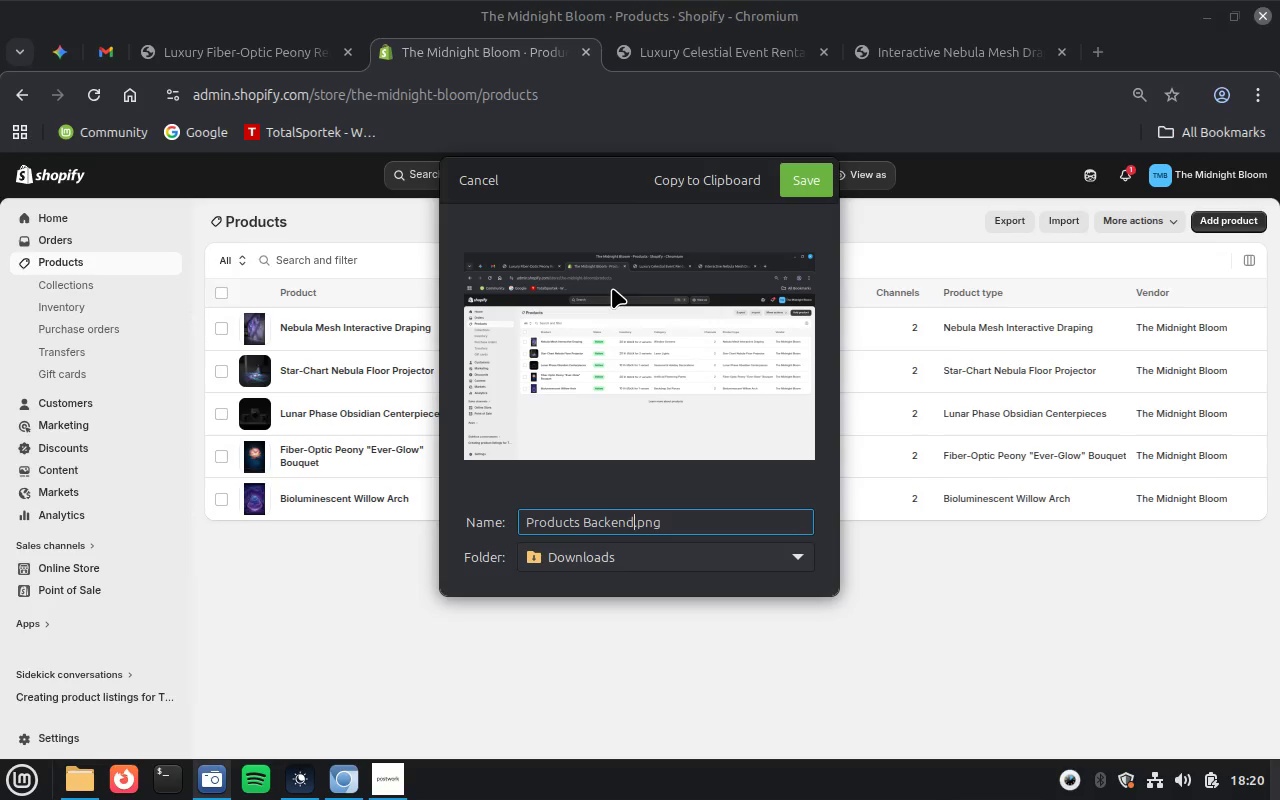 
key(Enter)
 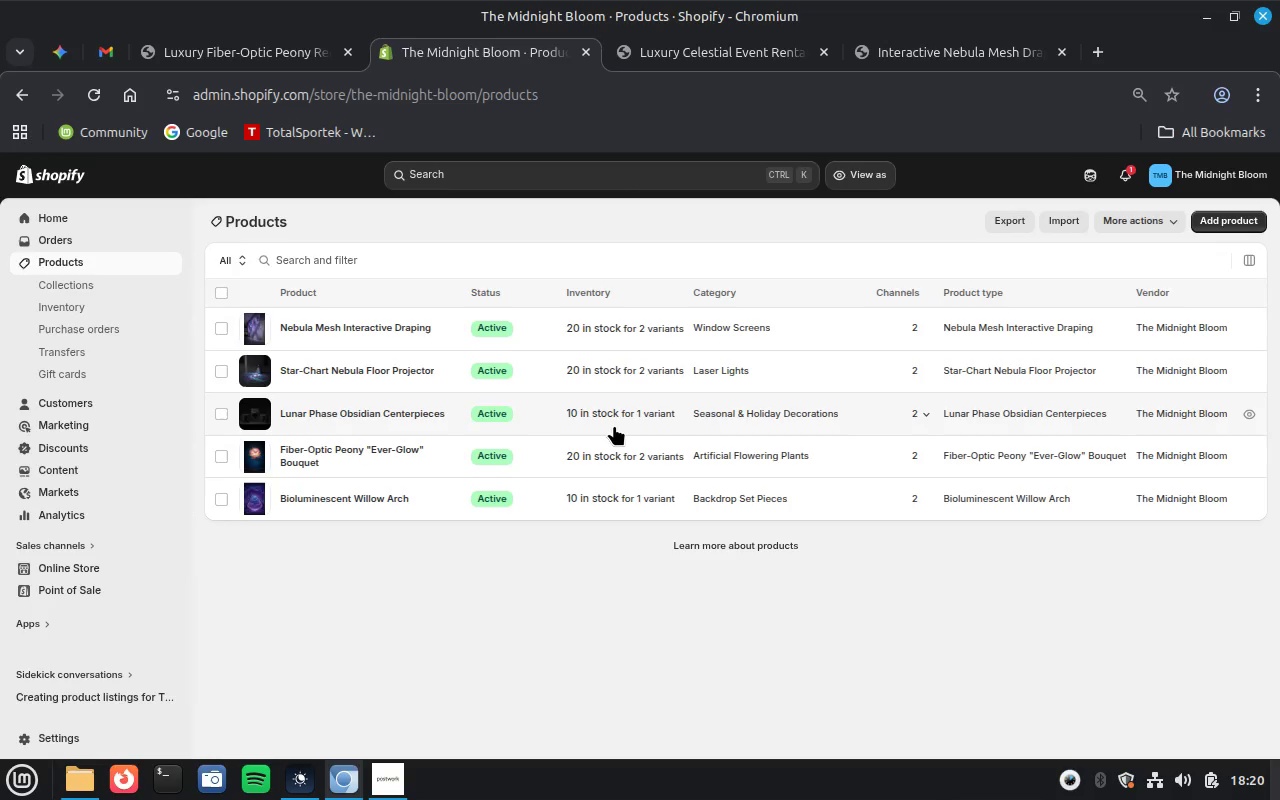 
wait(13.59)
 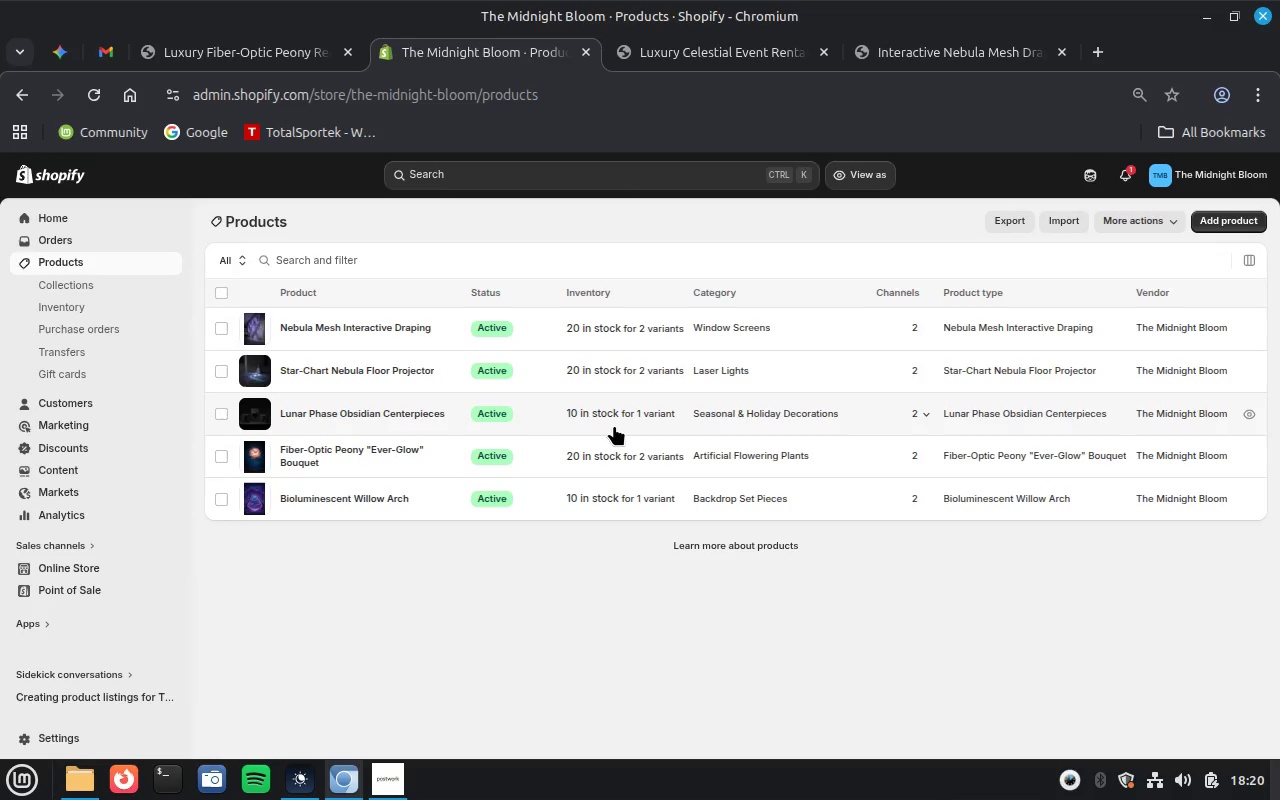 
left_click([721, 49])
 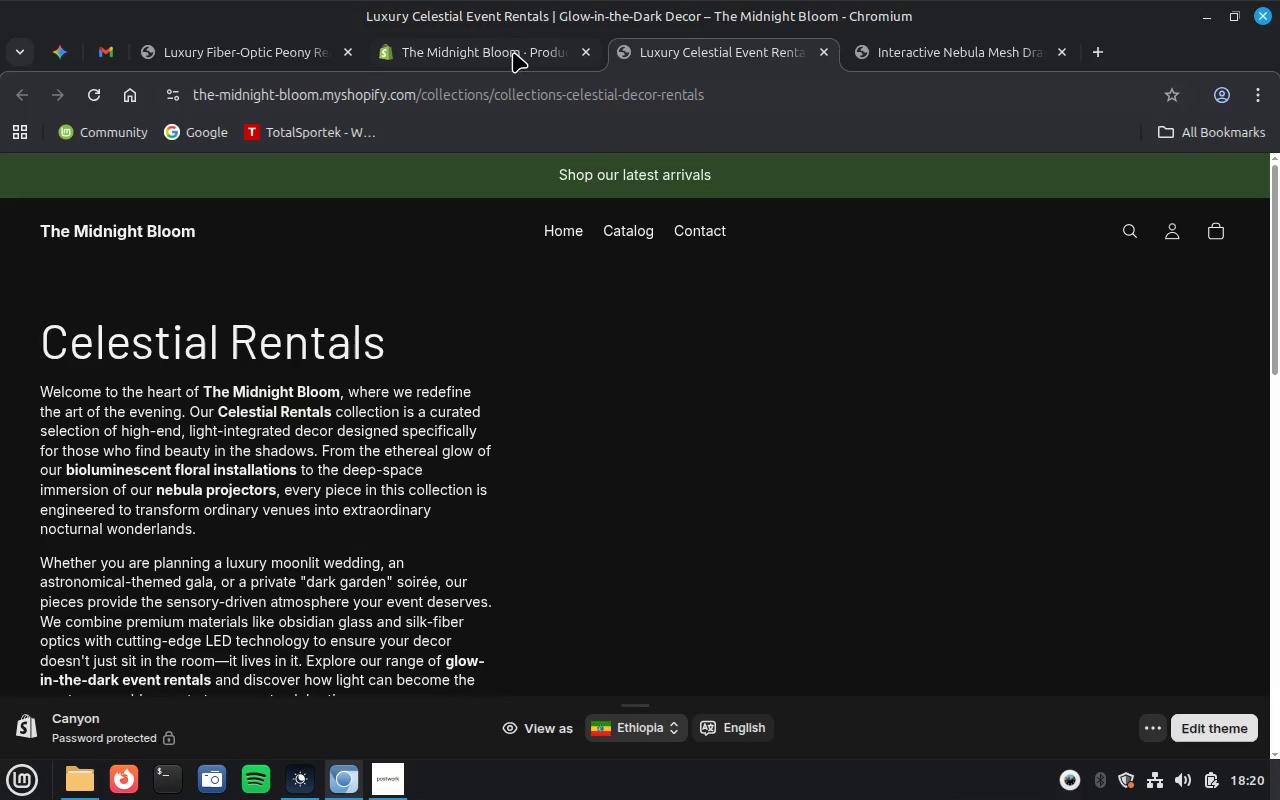 
wait(5.6)
 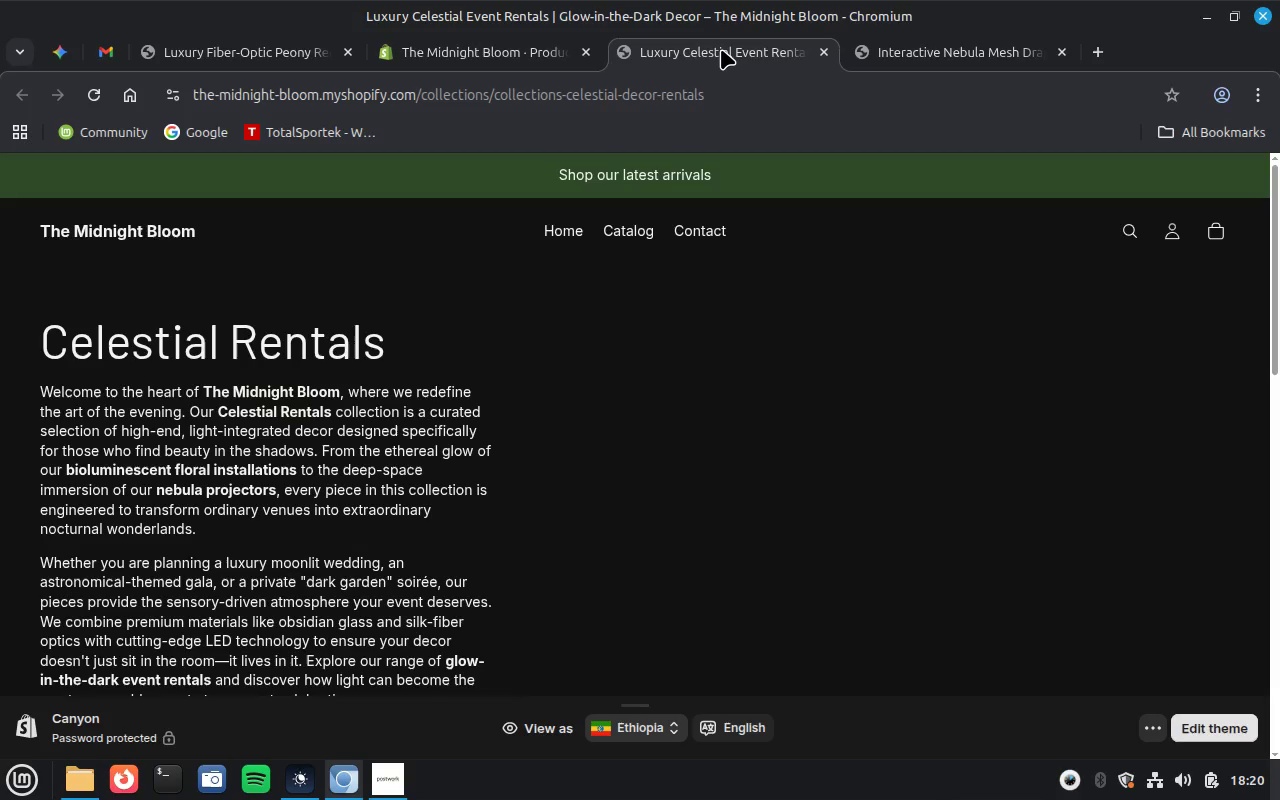 
left_click([514, 50])
 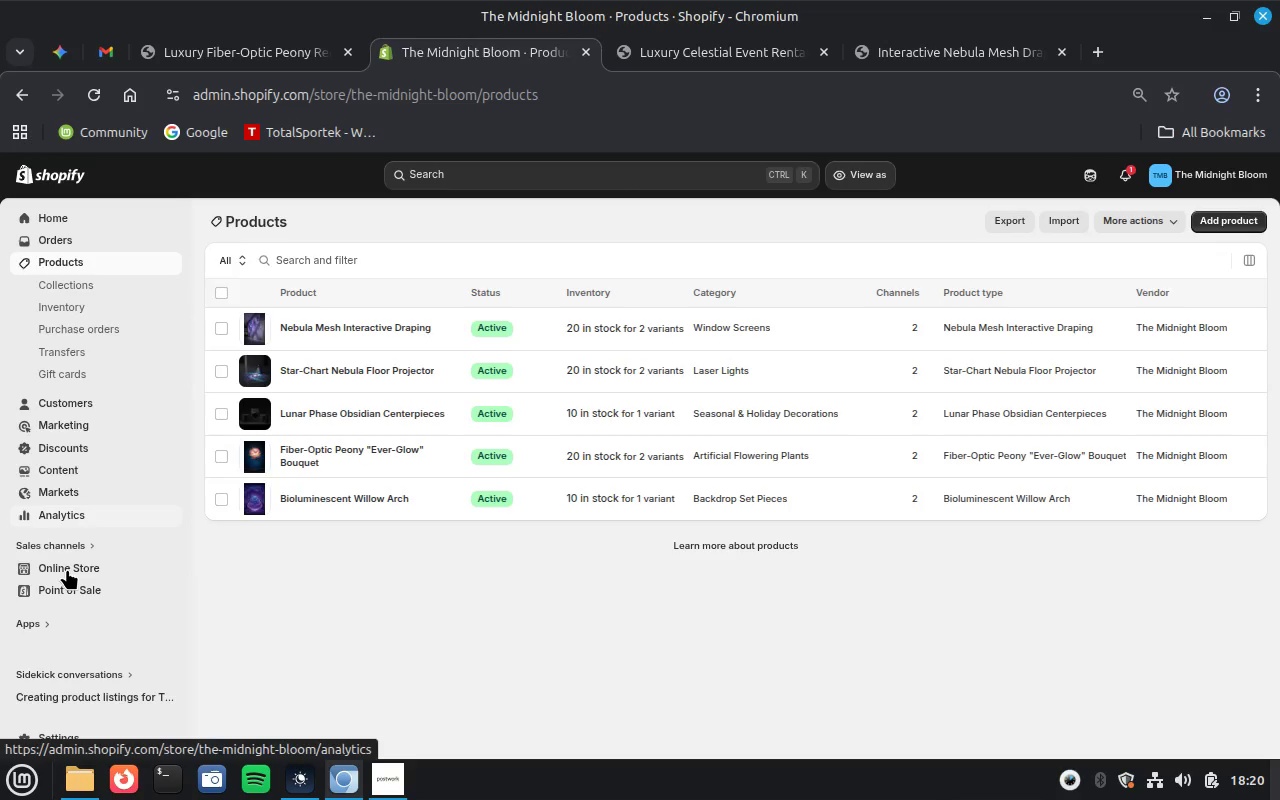 
left_click([67, 569])
 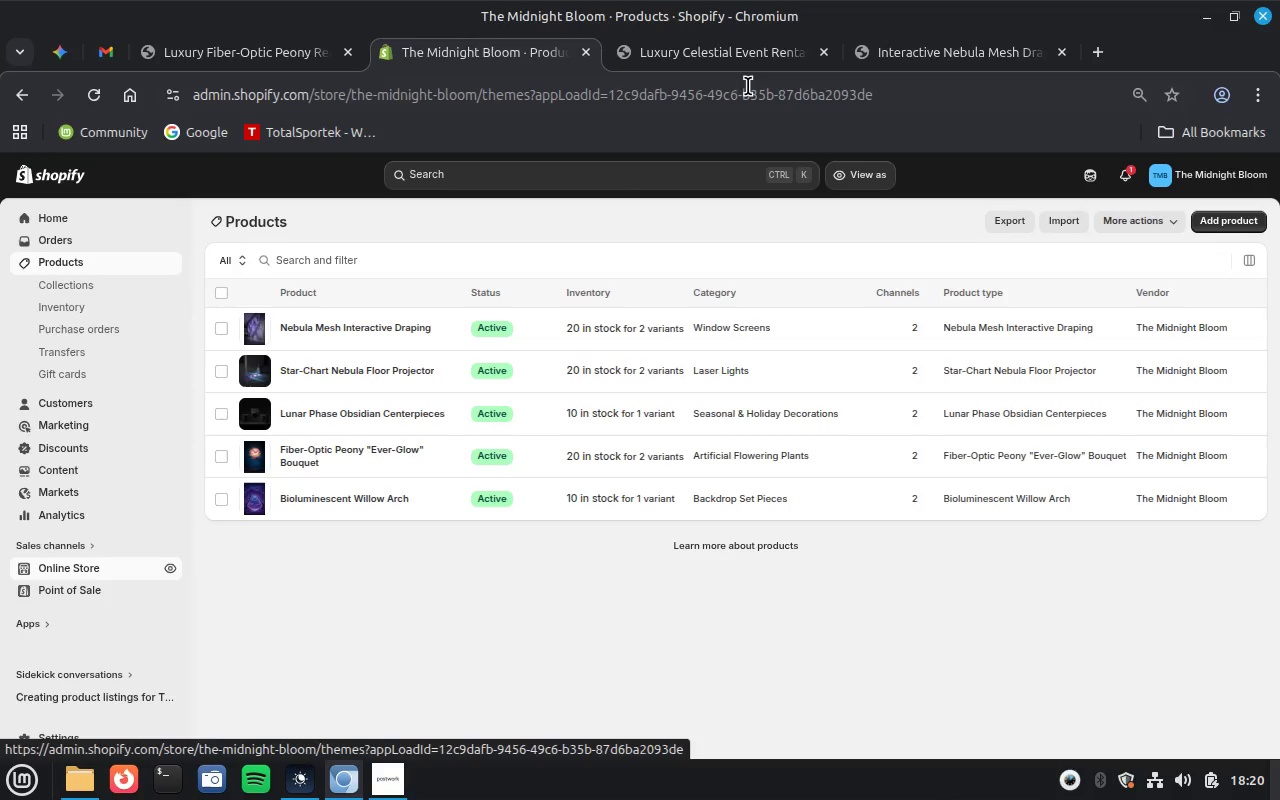 
left_click([705, 53])
 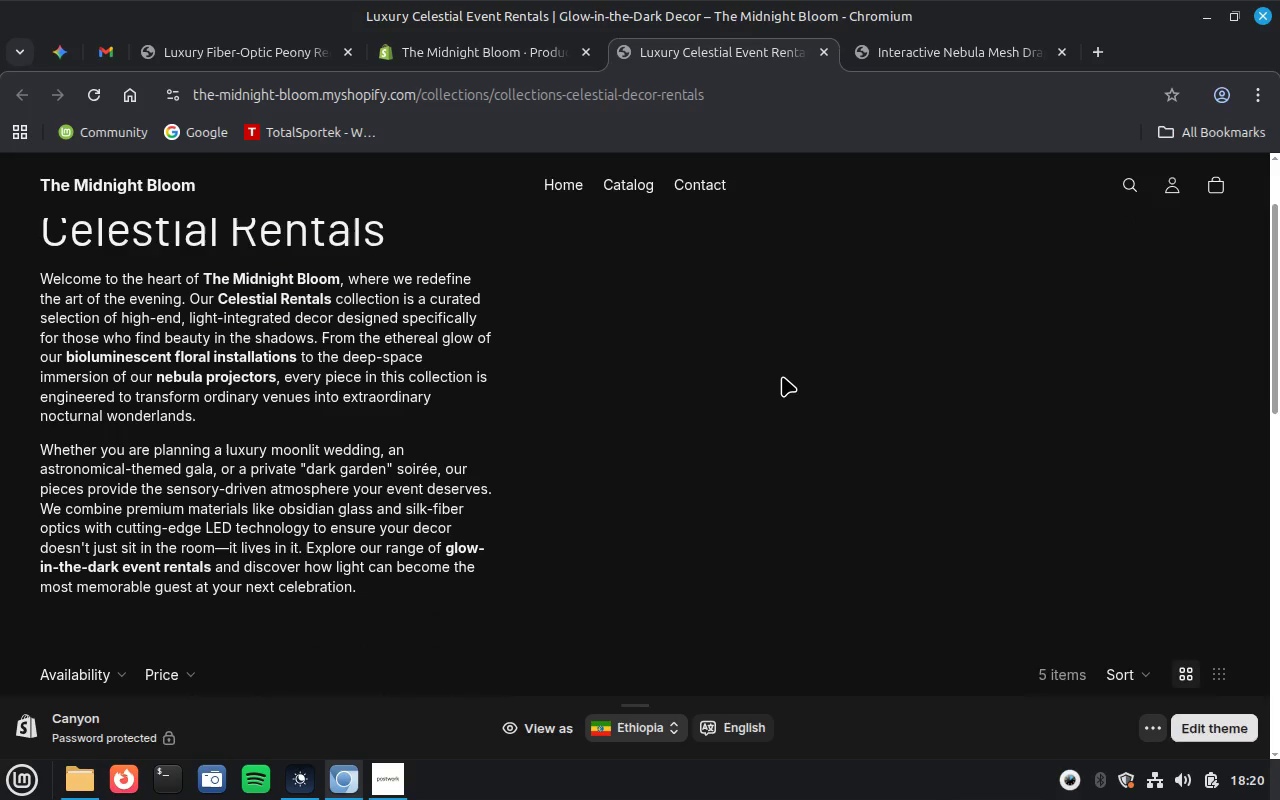 
scroll: coordinate [782, 376], scroll_direction: down, amount: 4.0
 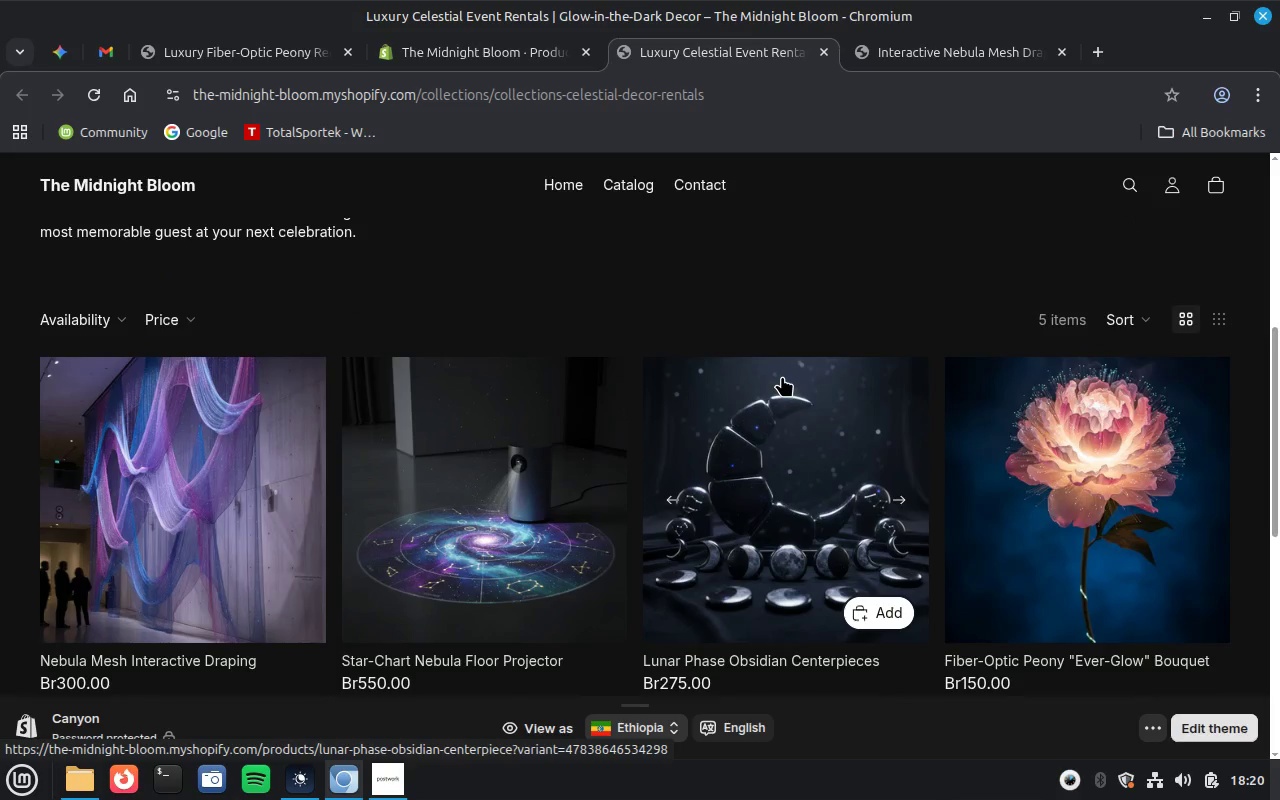 
scroll: coordinate [782, 376], scroll_direction: up, amount: 11.0
 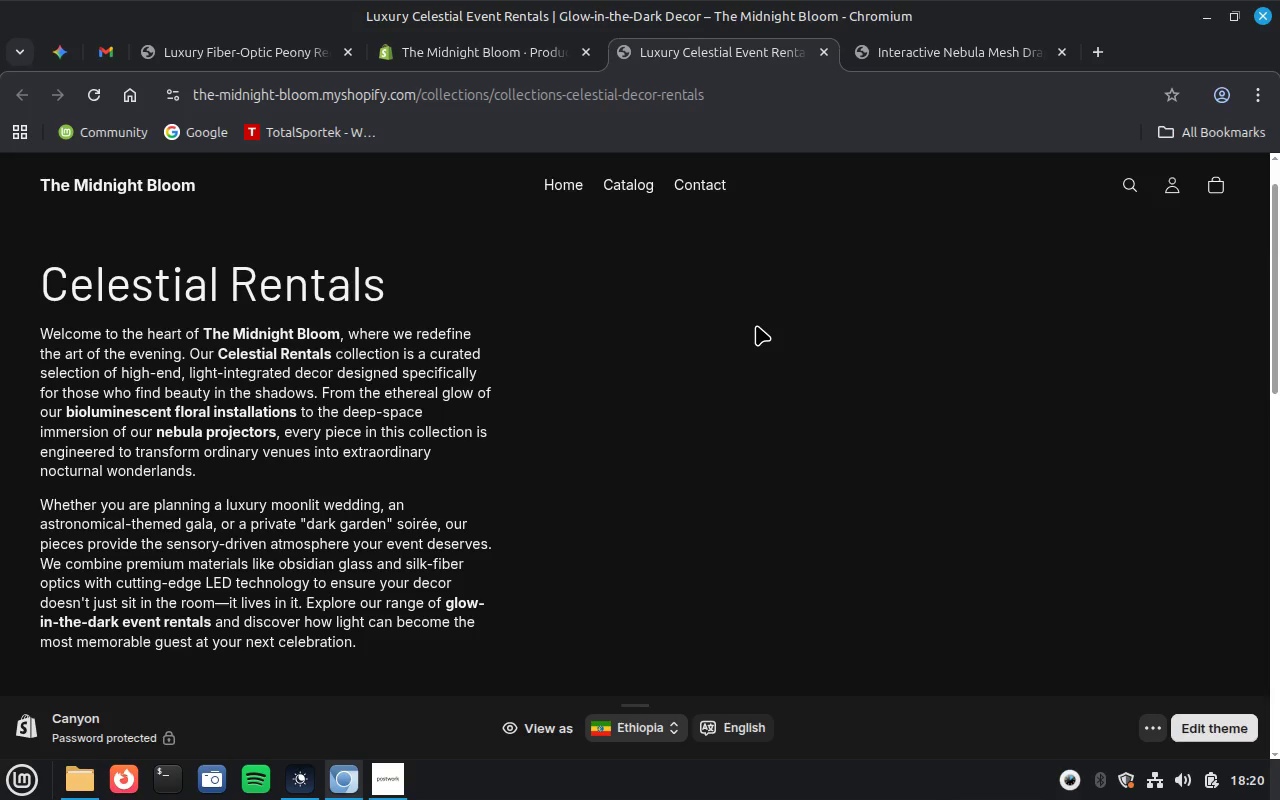 
left_click([523, 50])
 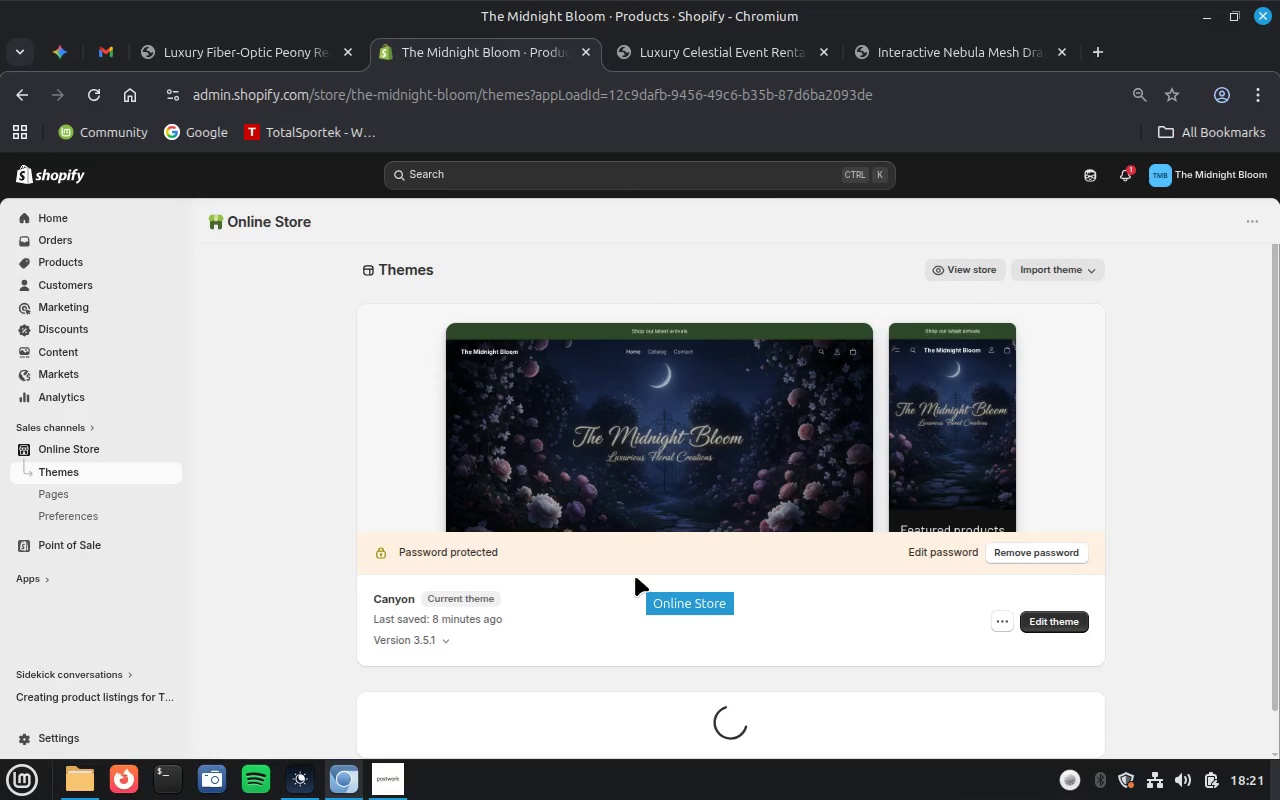 
wait(53.89)
 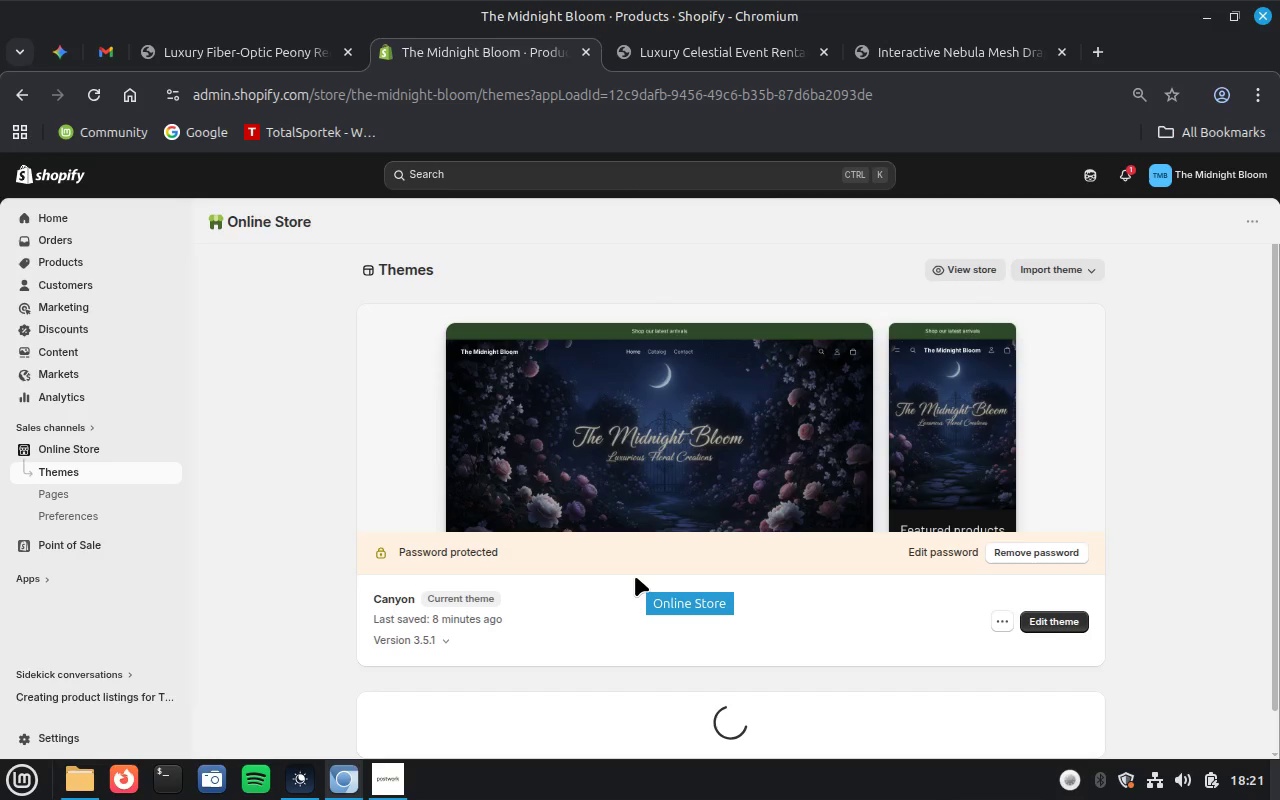 
left_click([1058, 624])
 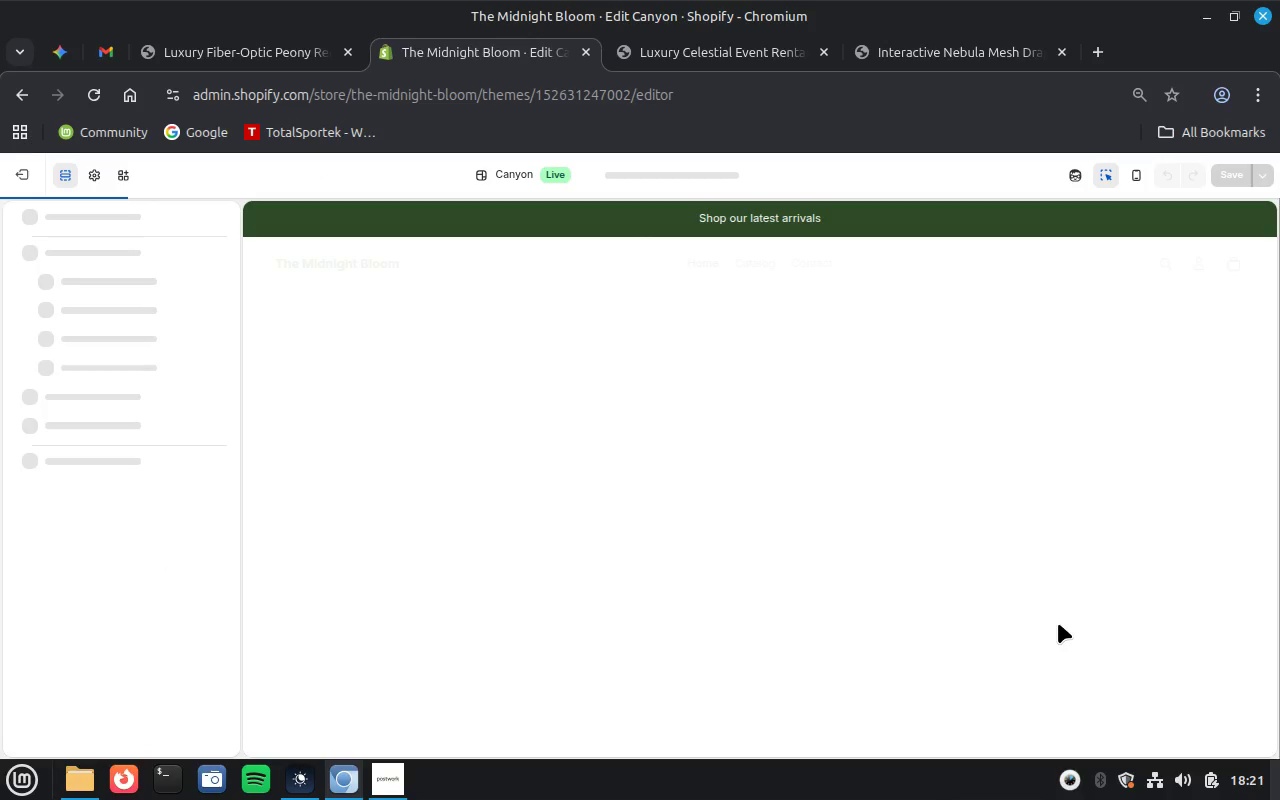 
wait(21.09)
 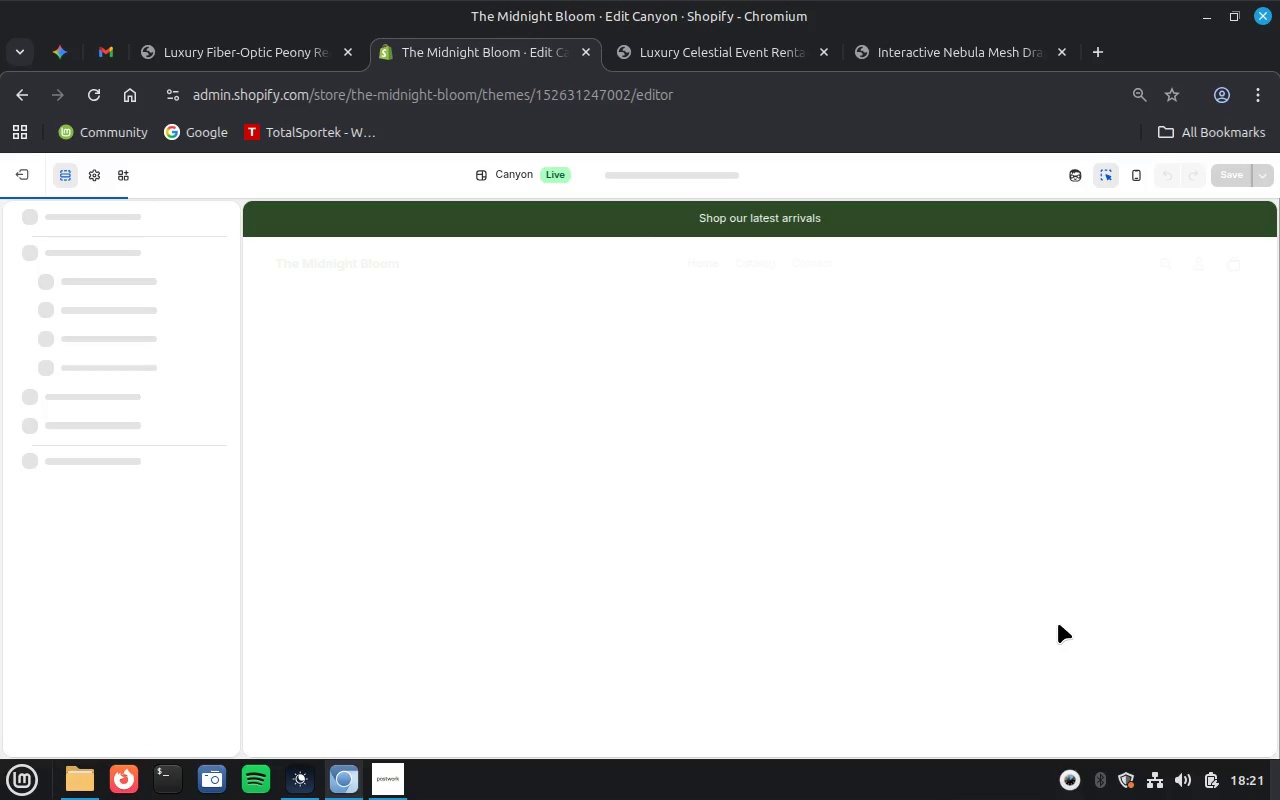 
mouse_move([718, 183])
 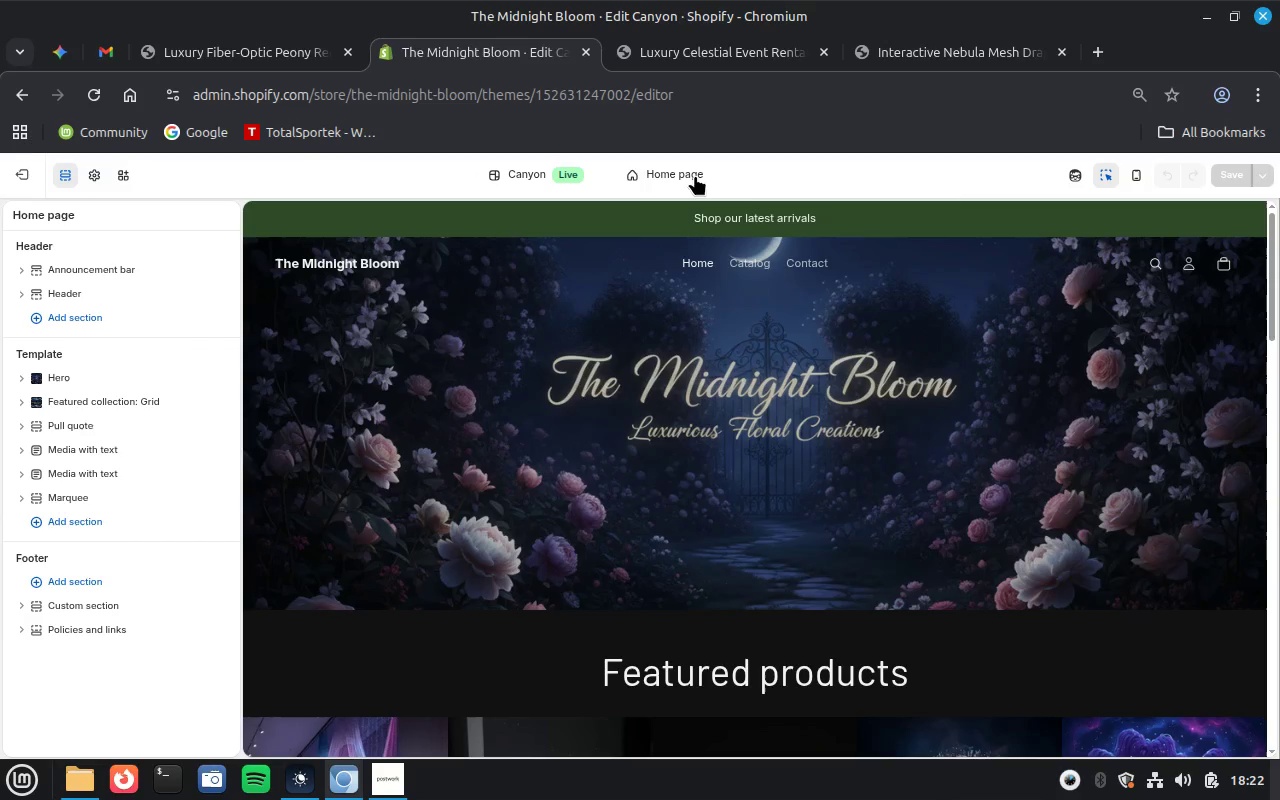 
left_click([695, 175])
 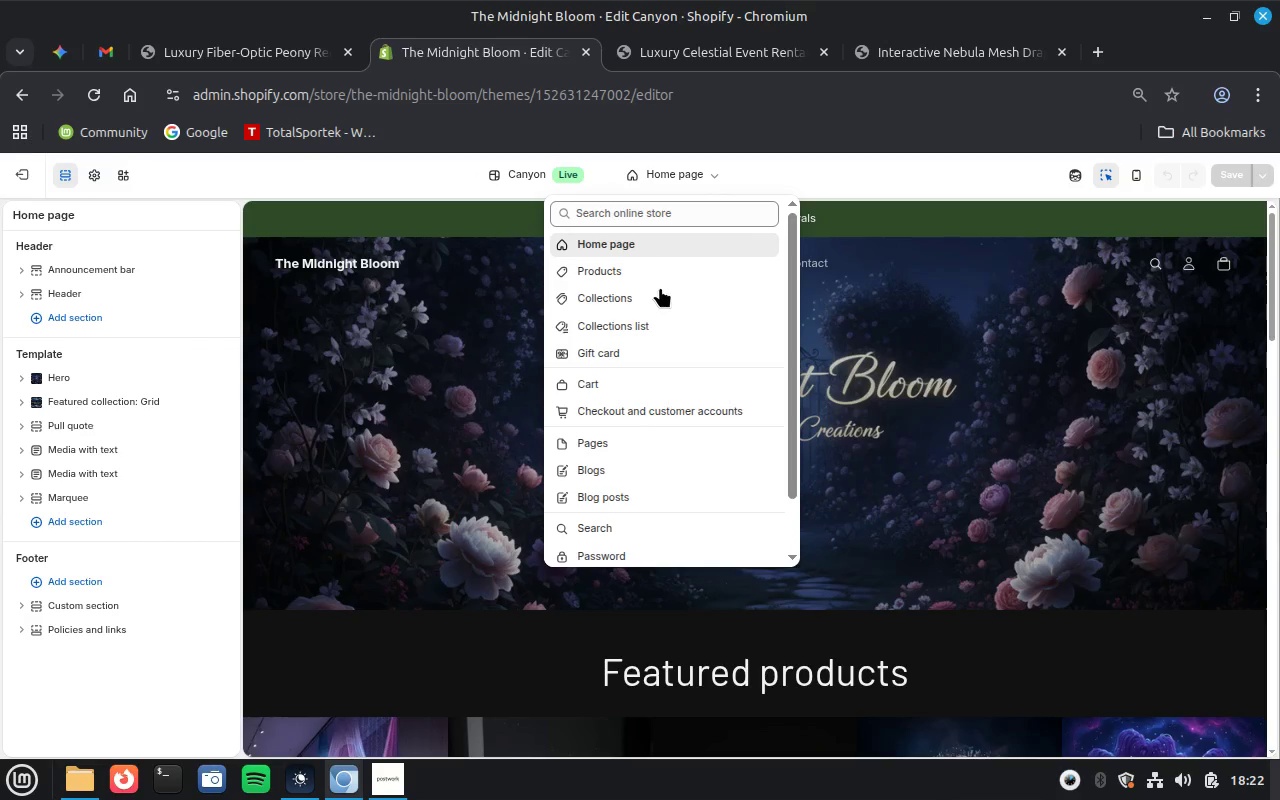 
left_click([646, 297])
 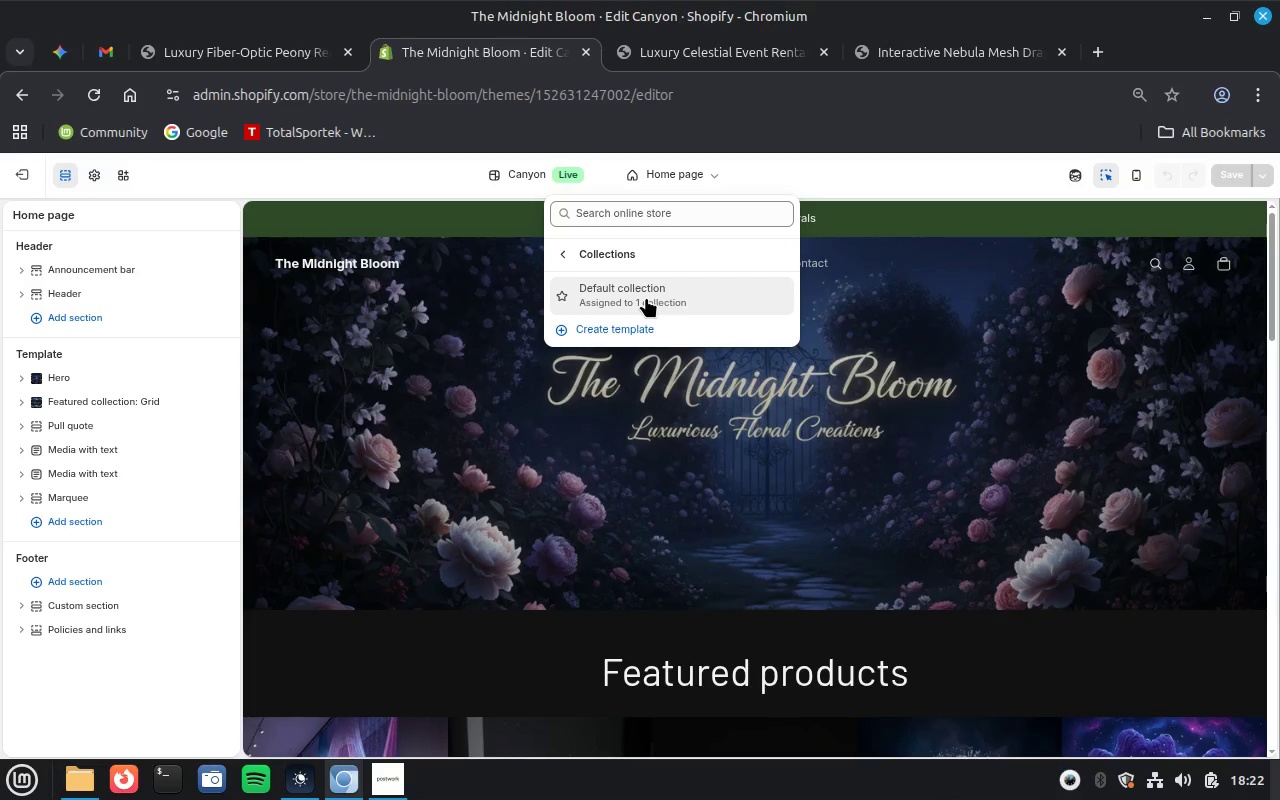 
left_click([646, 297])
 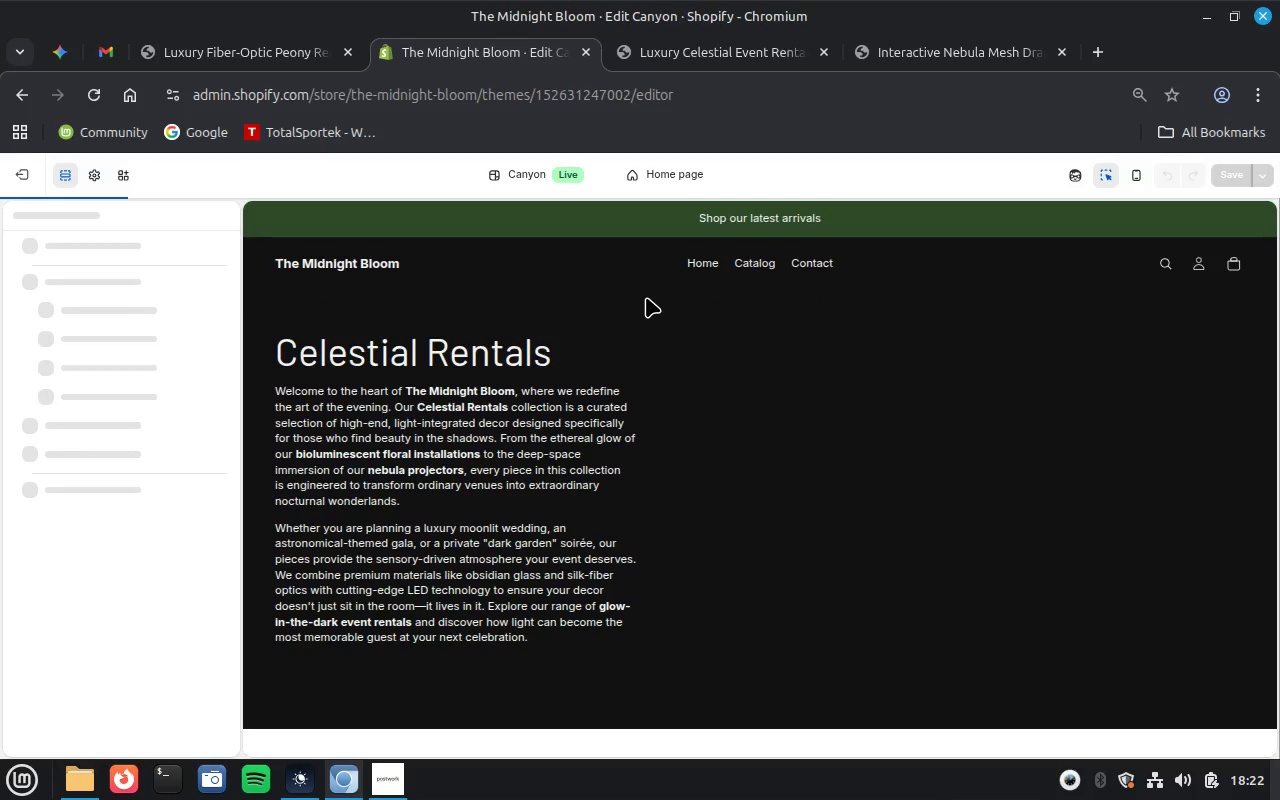 
wait(8.24)
 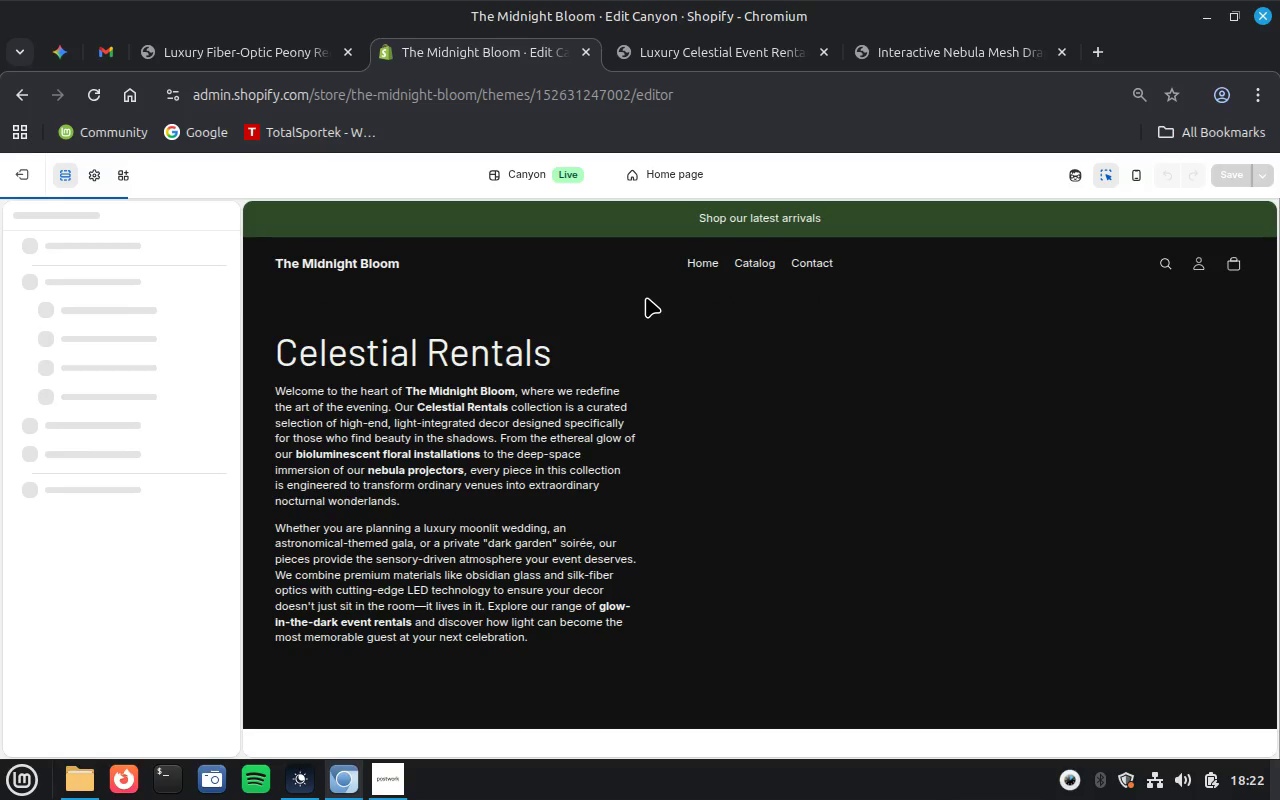 
left_click([820, 507])
 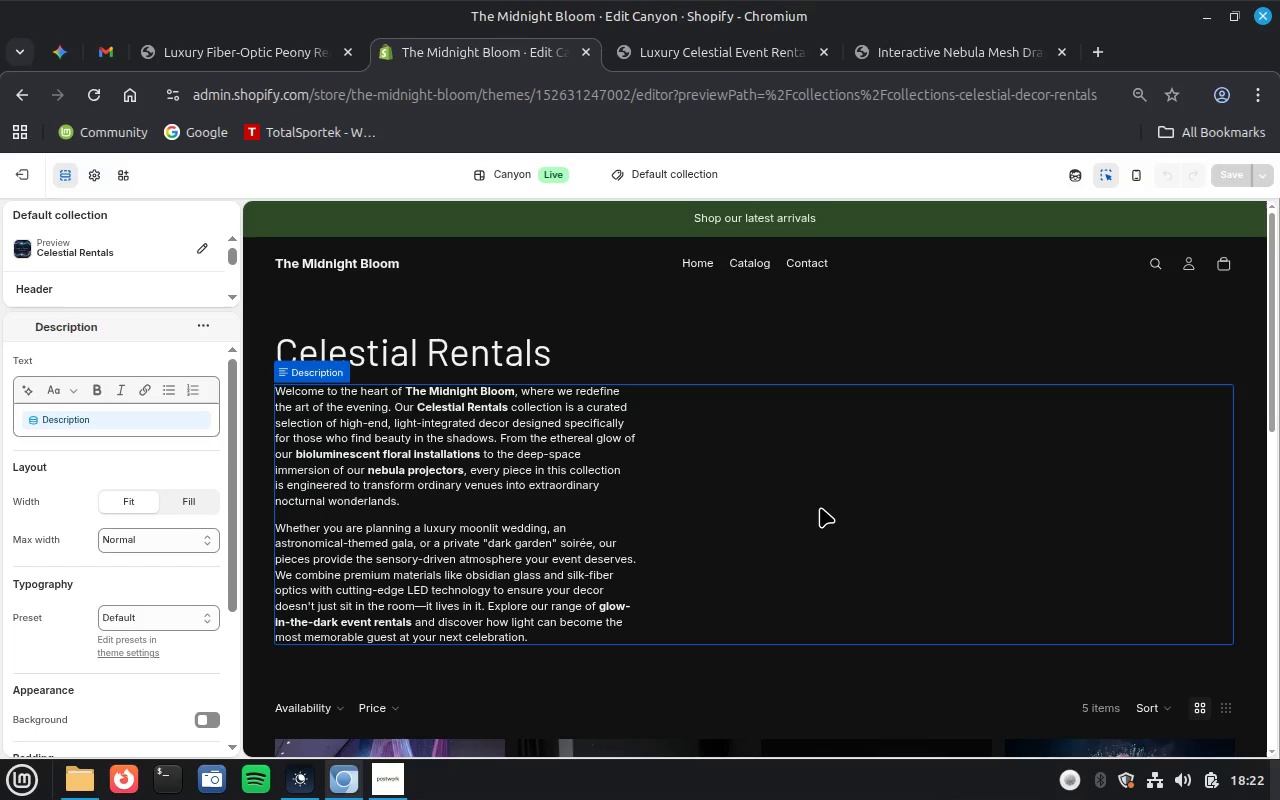 
wait(13.09)
 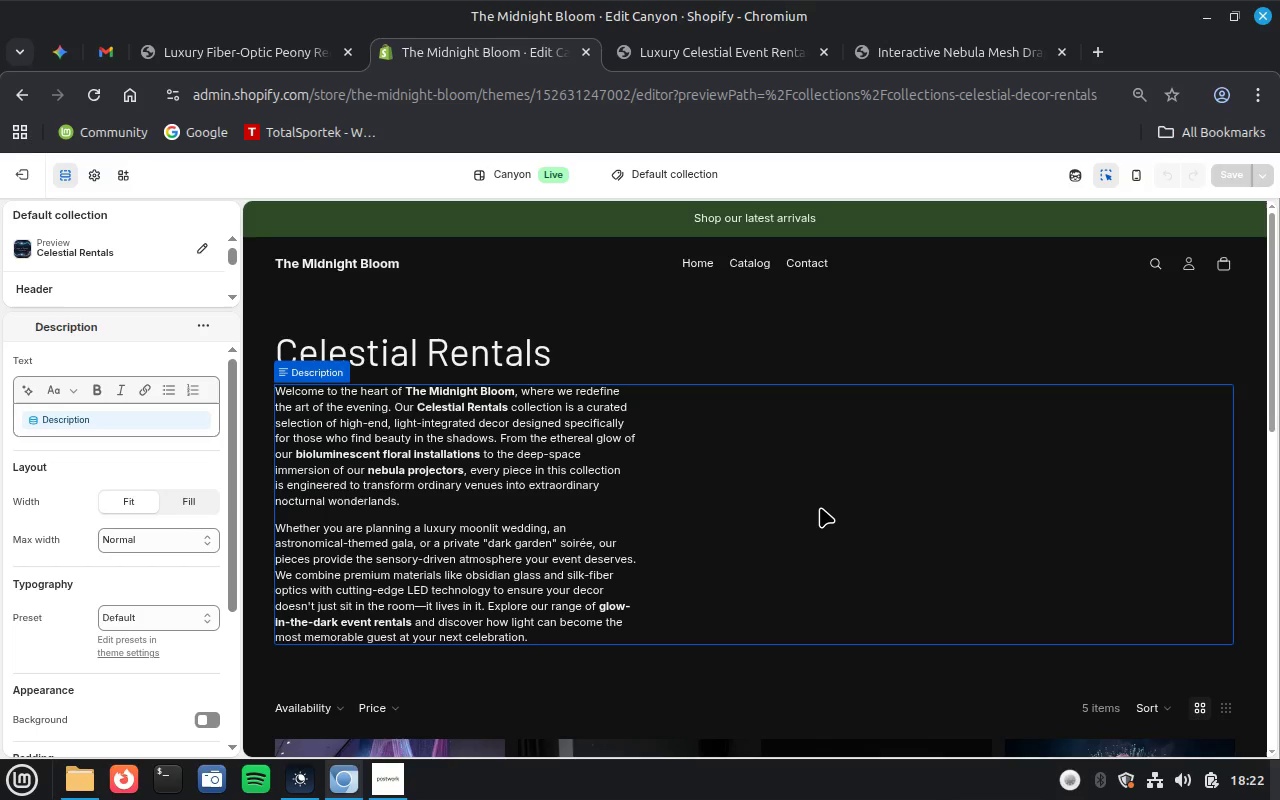 
left_click([205, 712])
 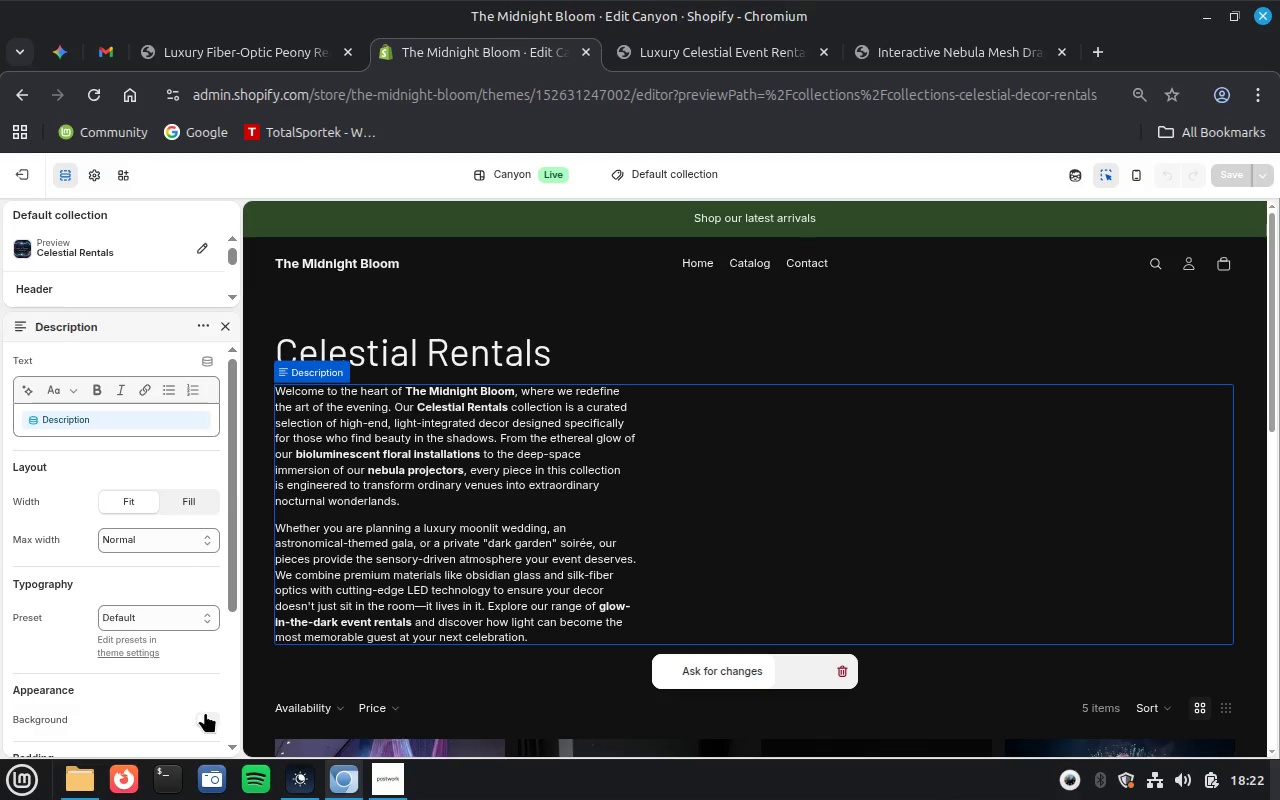 
wait(5.18)
 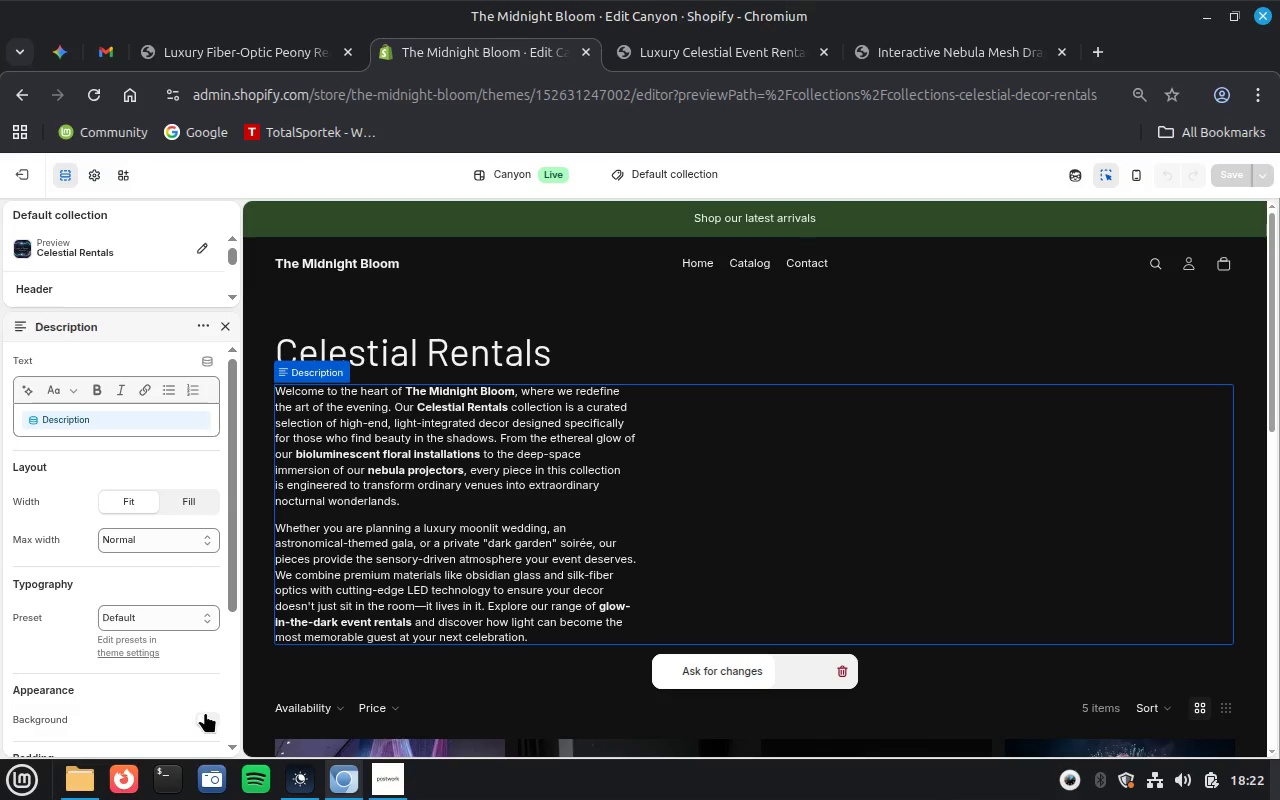 
scroll: coordinate [144, 681], scroll_direction: down, amount: 2.0
 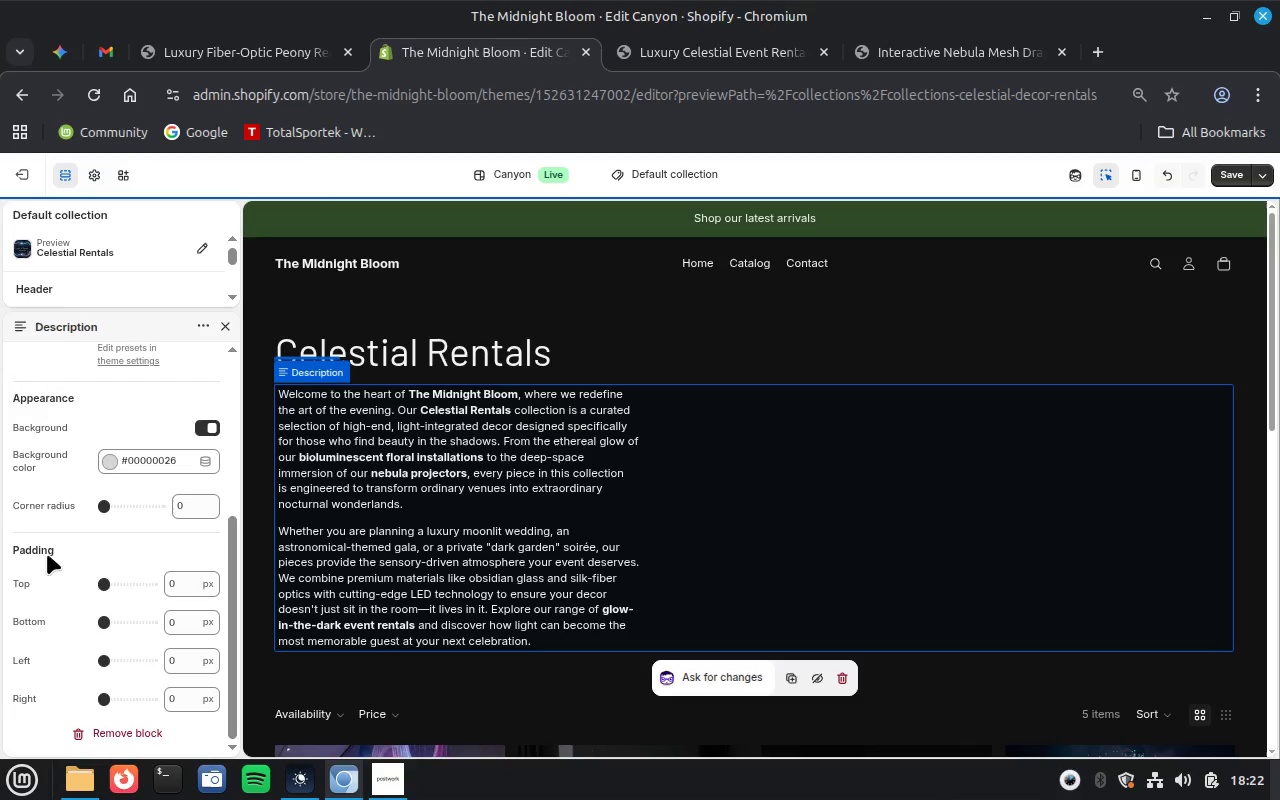 
wait(8.11)
 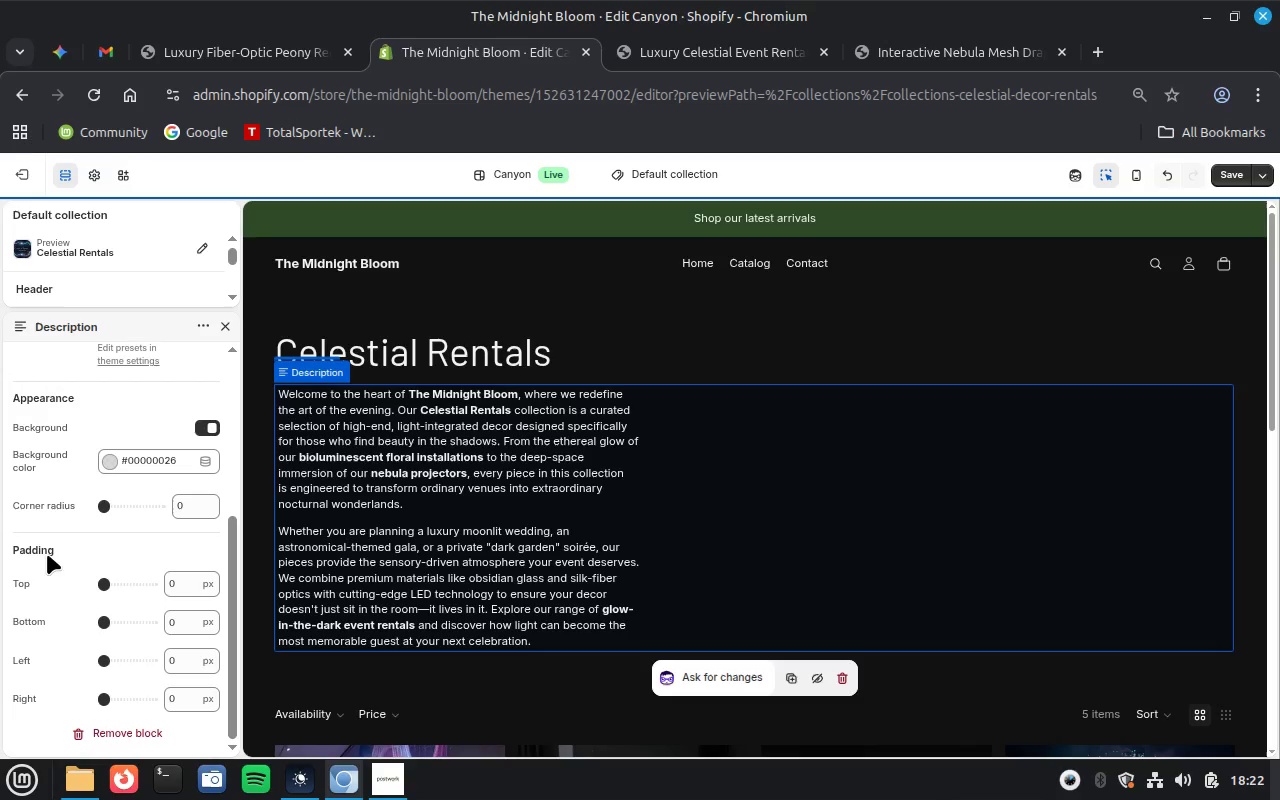 
left_click([208, 606])
 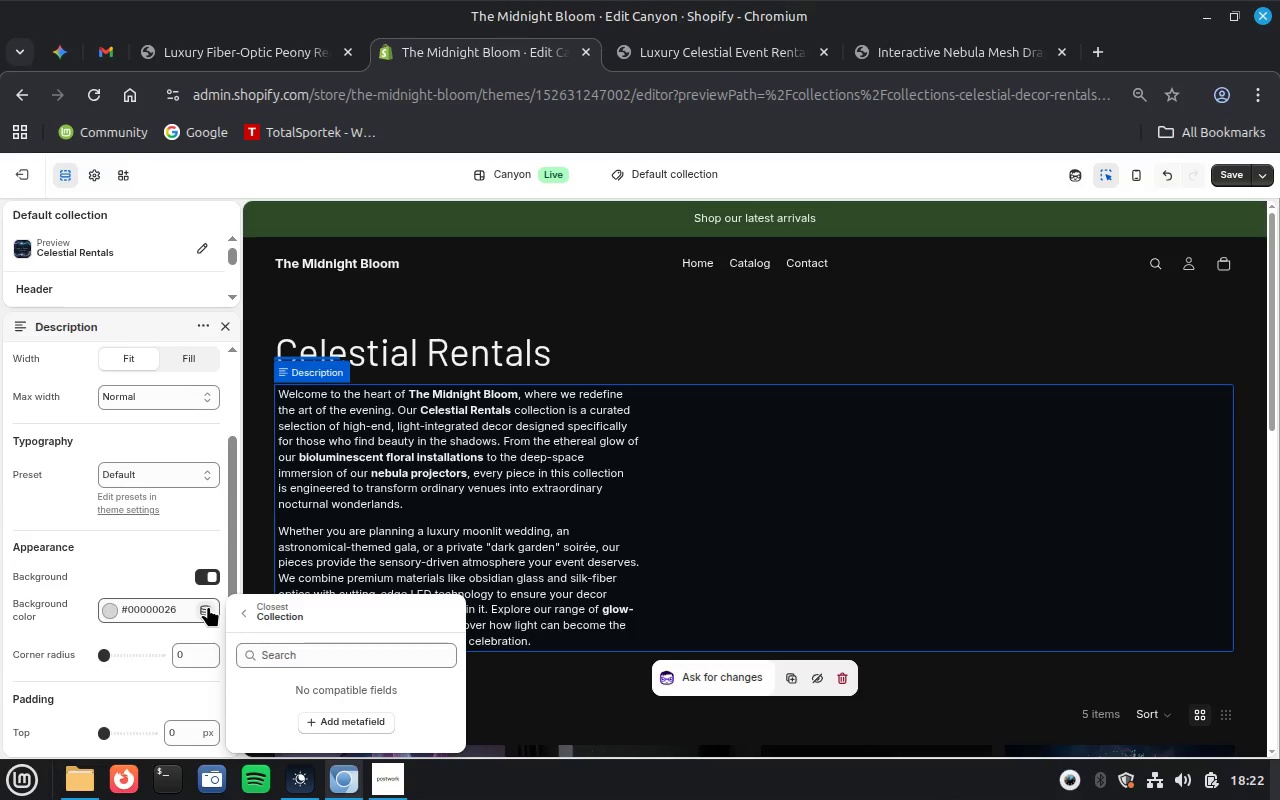 
wait(8.84)
 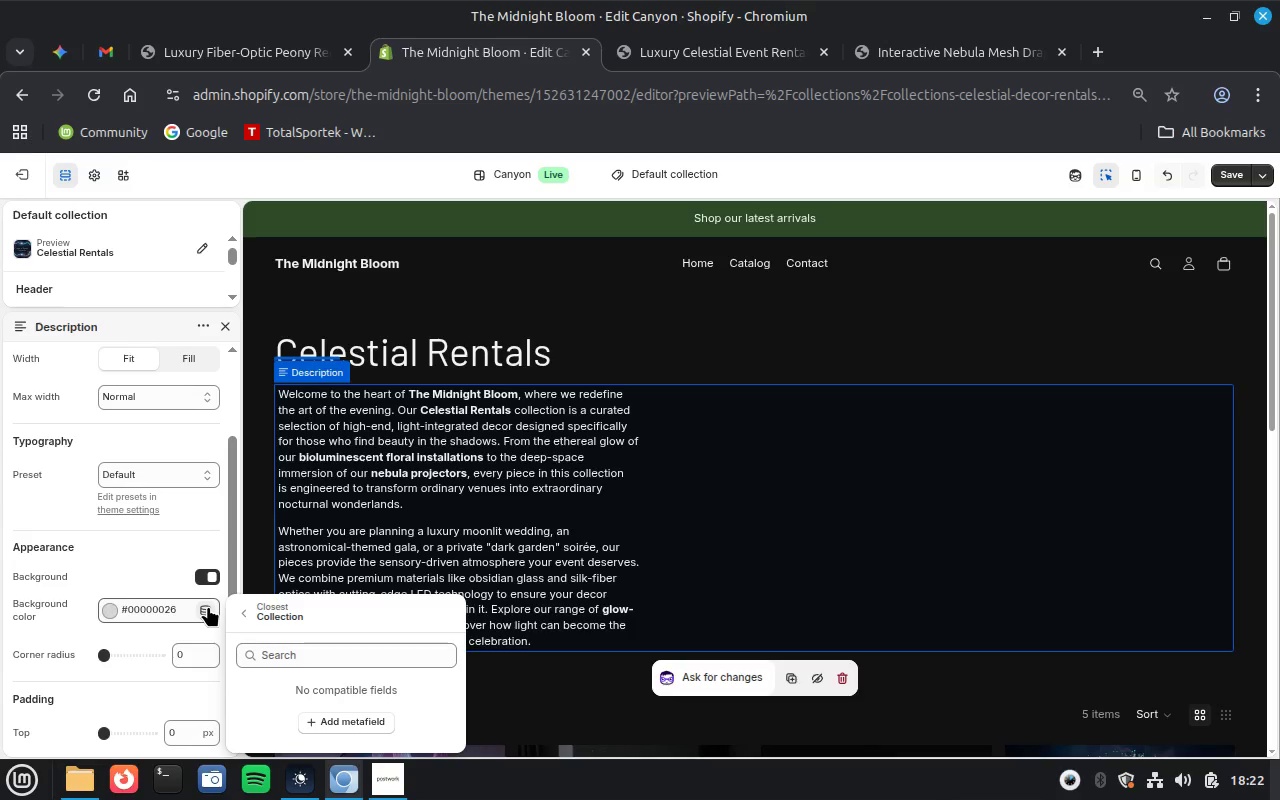 
left_click([239, 610])
 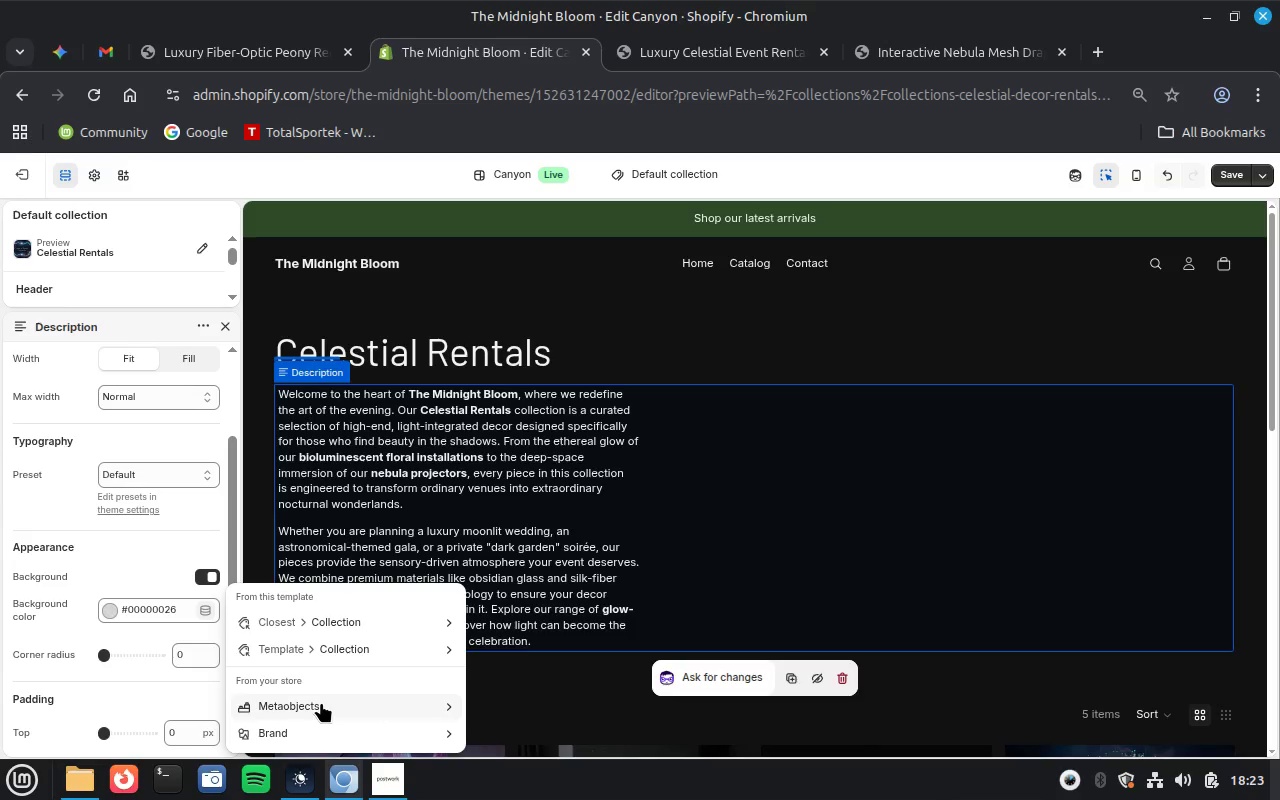 
wait(9.45)
 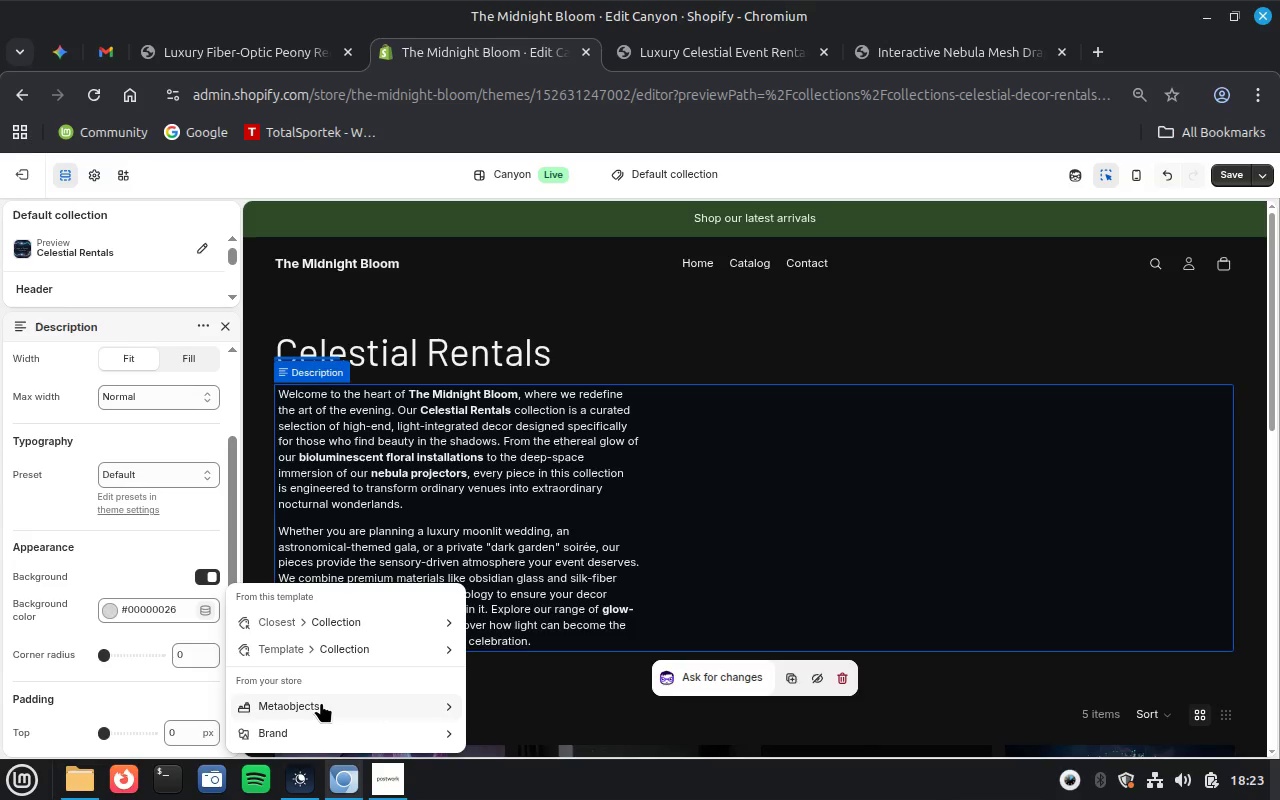 
left_click([162, 565])
 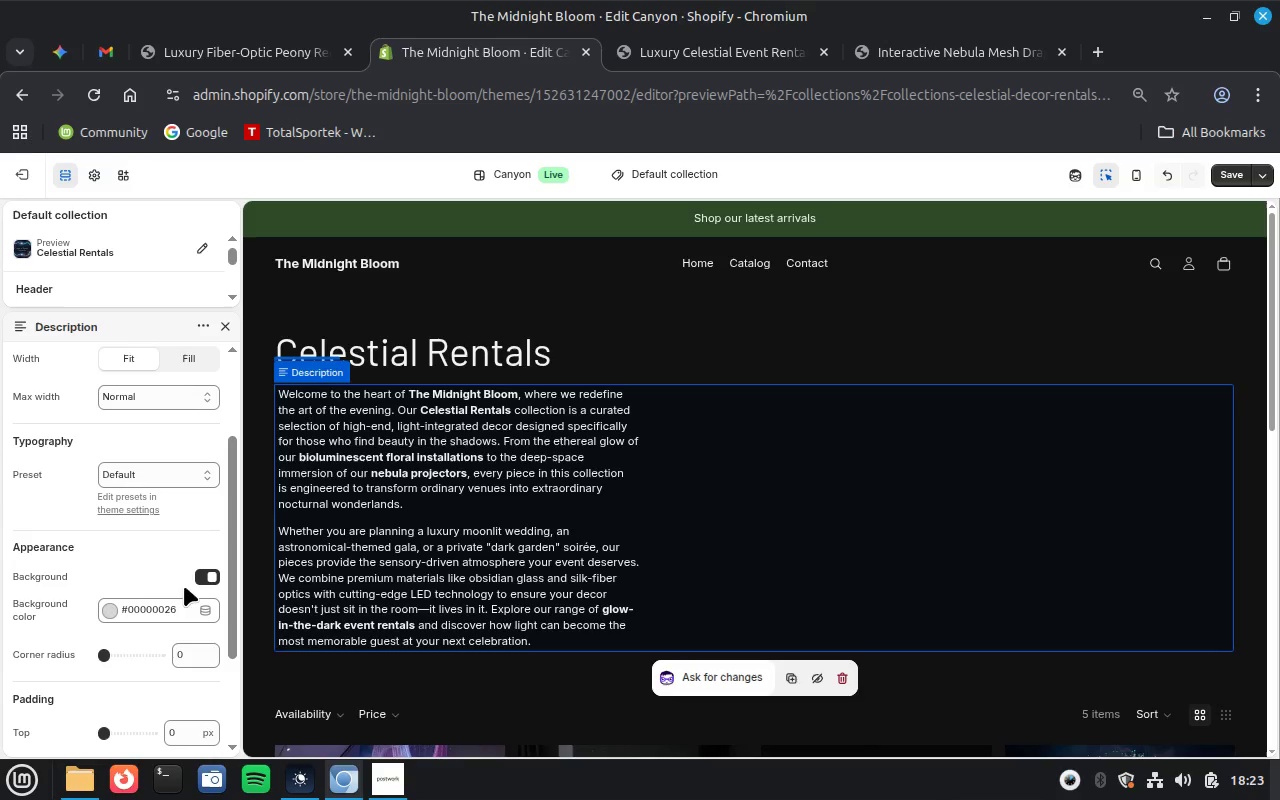 
left_click([204, 576])
 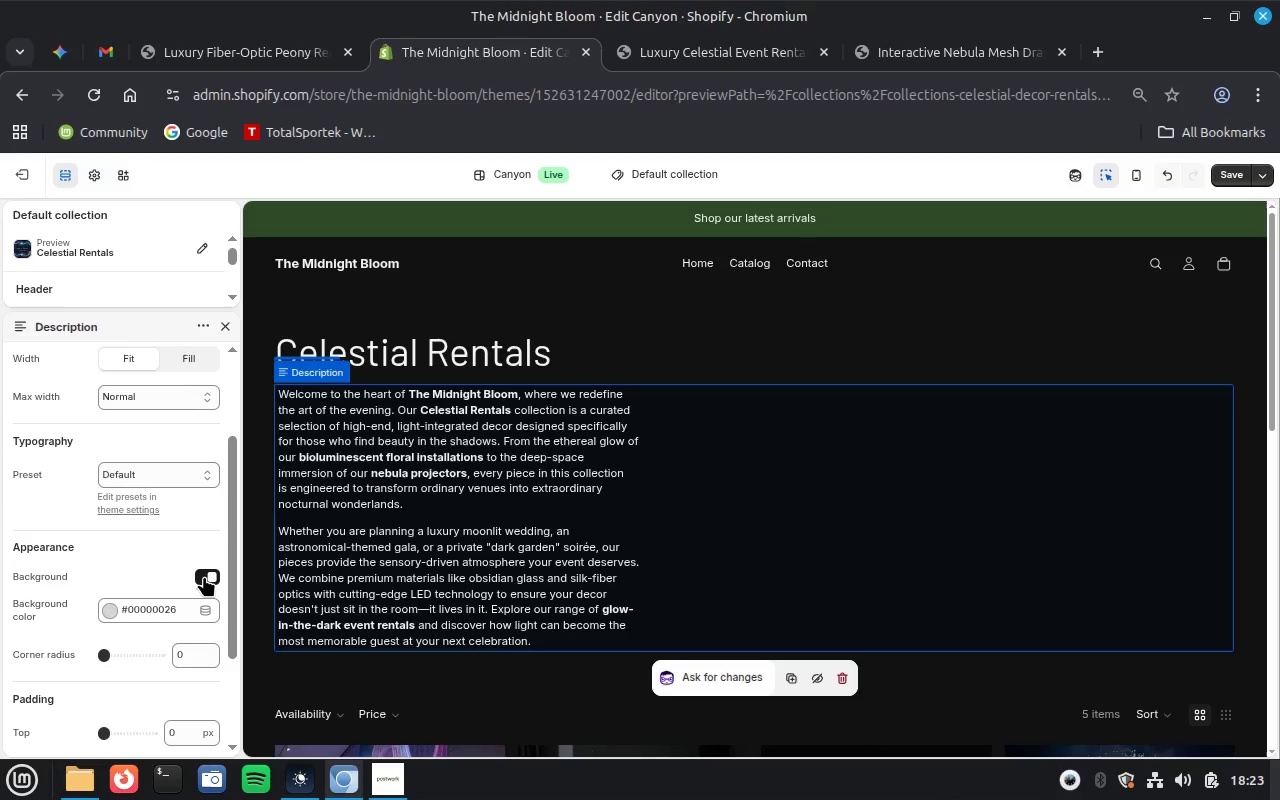 
wait(6.67)
 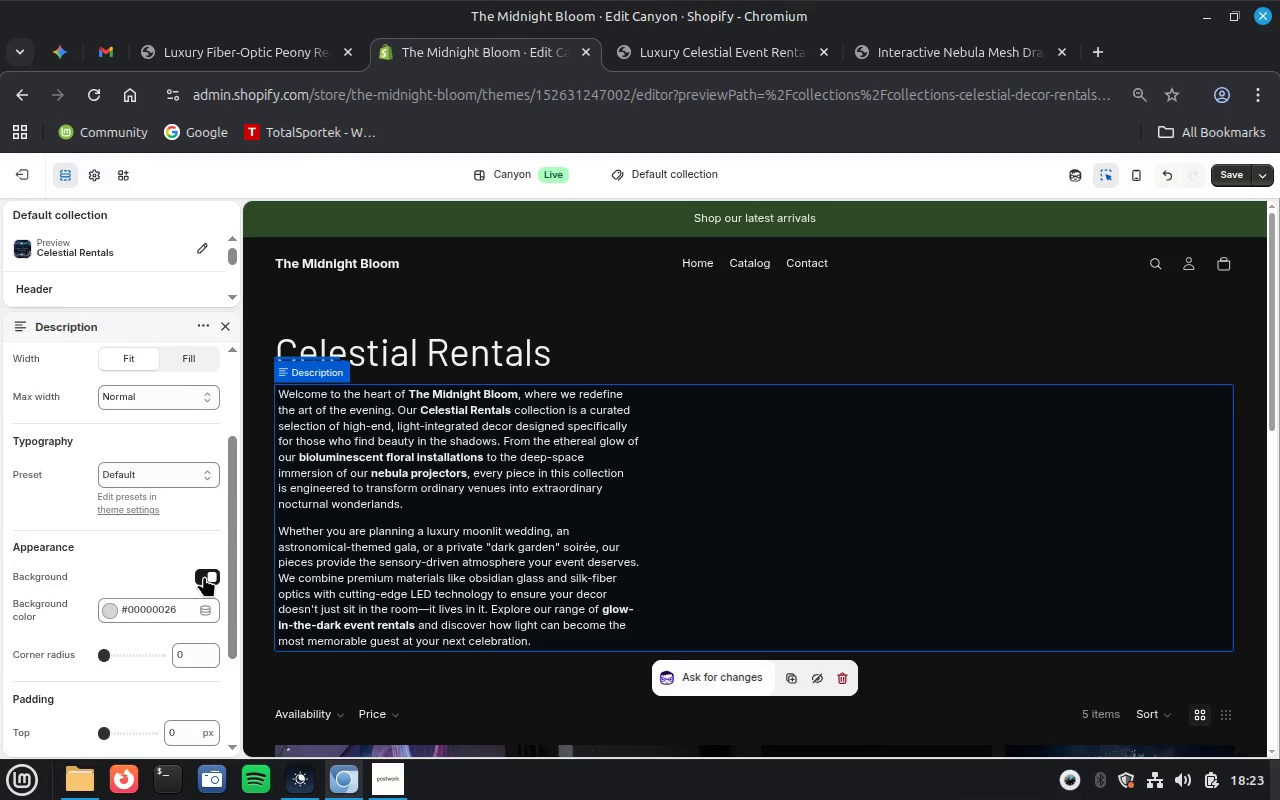 
scroll: coordinate [119, 550], scroll_direction: up, amount: 1.0
 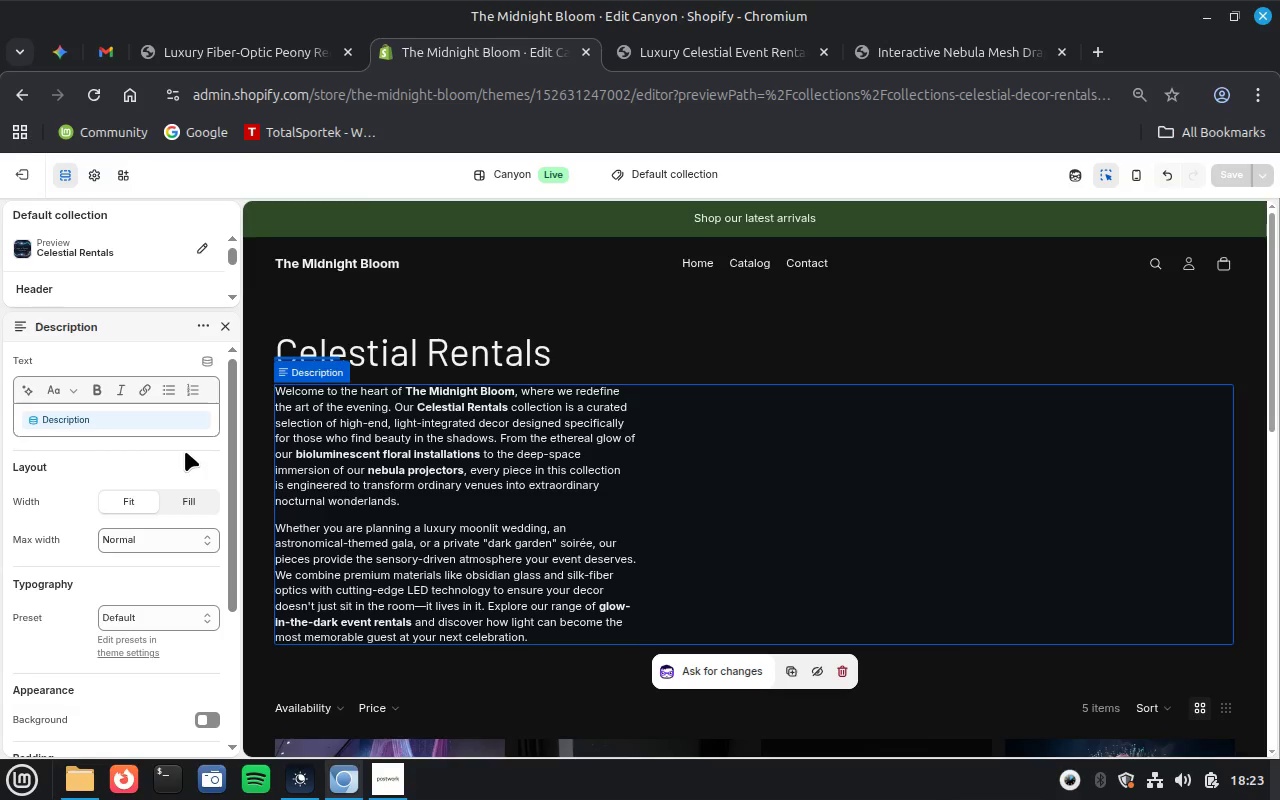 
wait(7.93)
 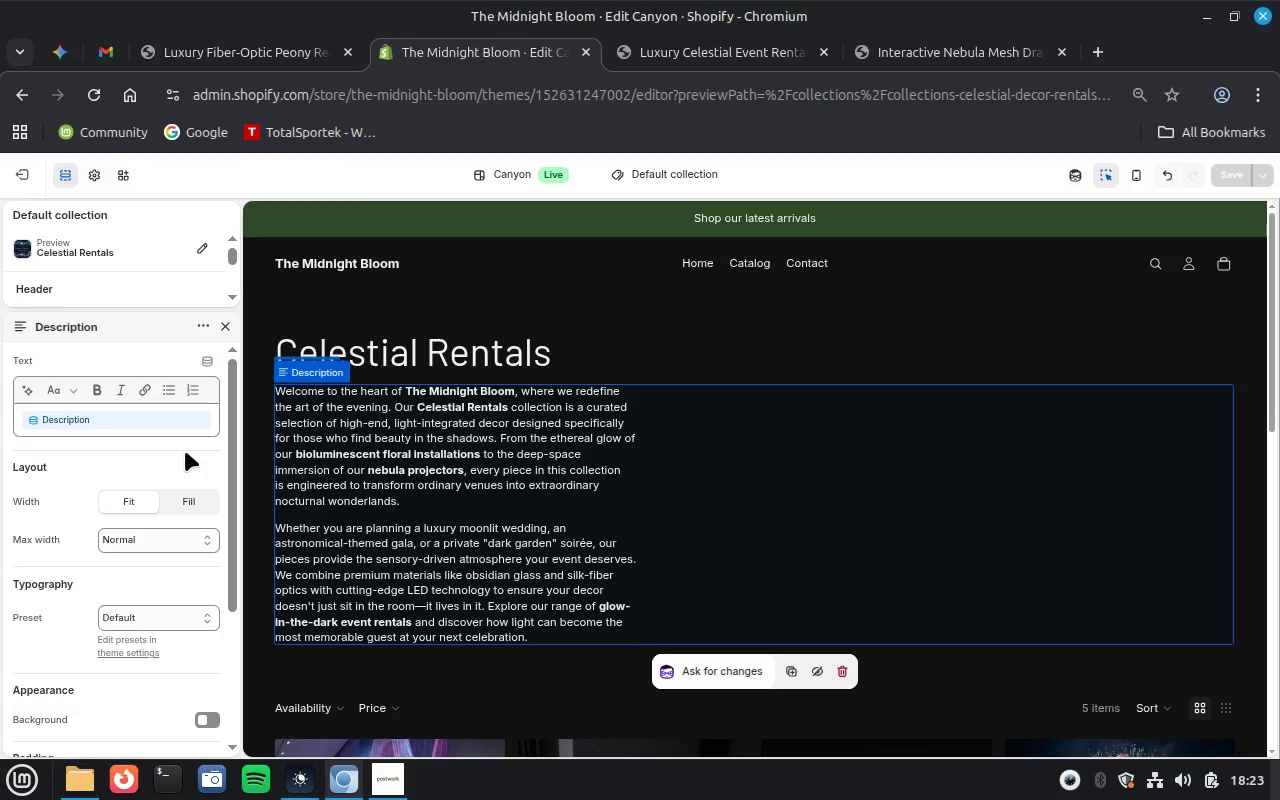 
left_click([221, 329])
 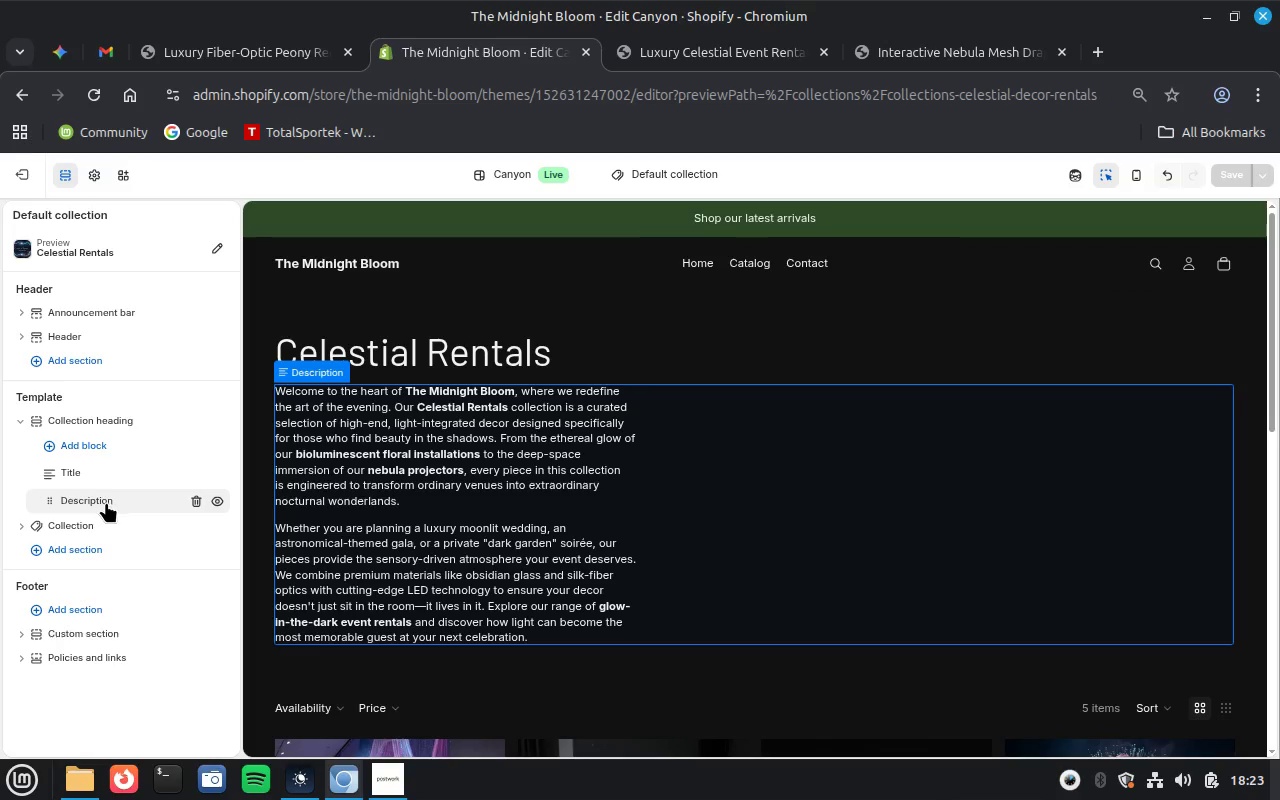 
wait(10.5)
 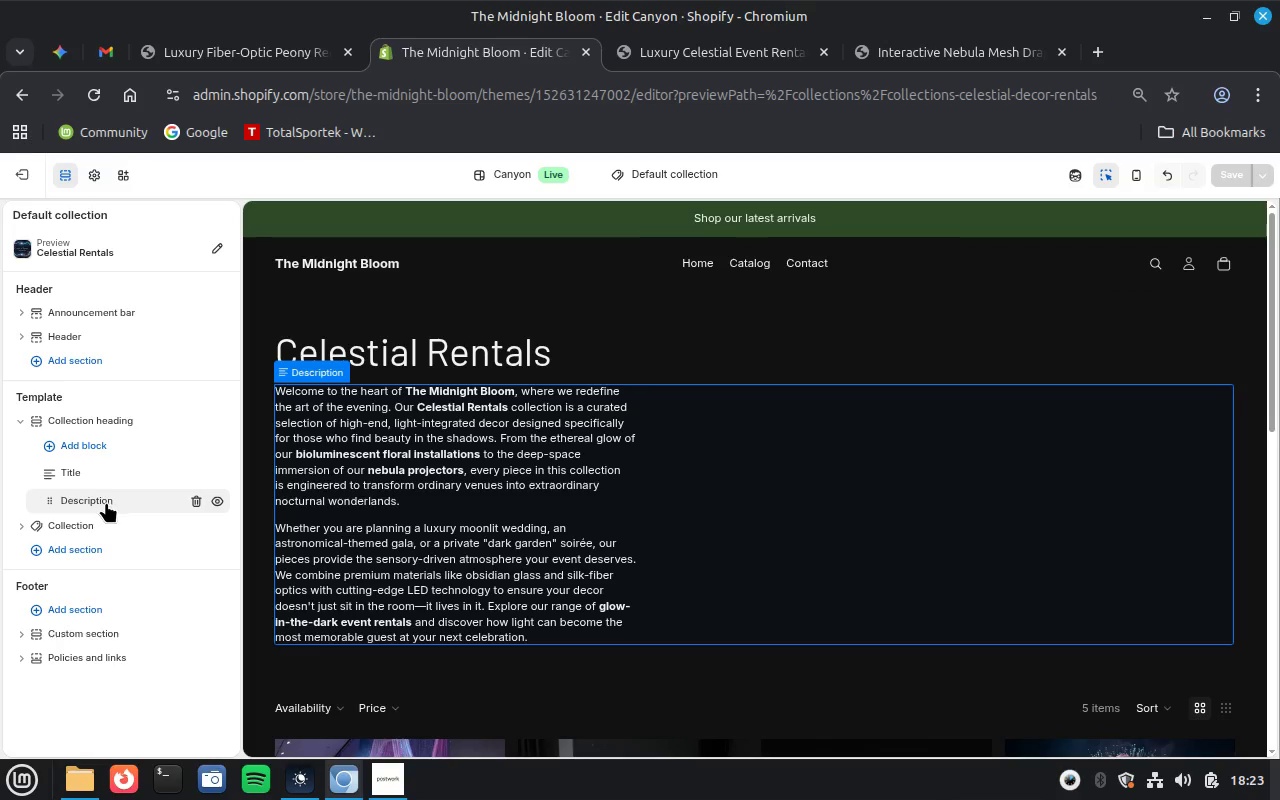 
left_click([130, 510])
 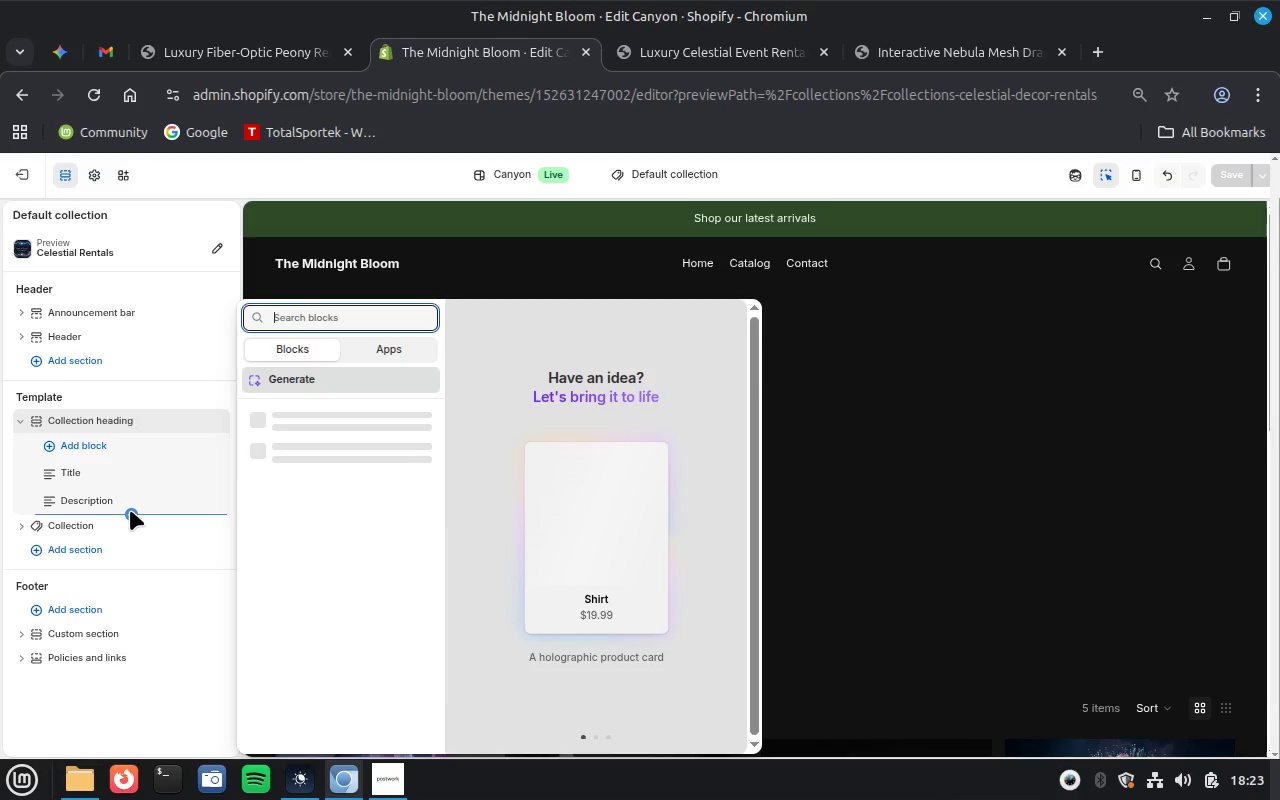 
type(gr)
 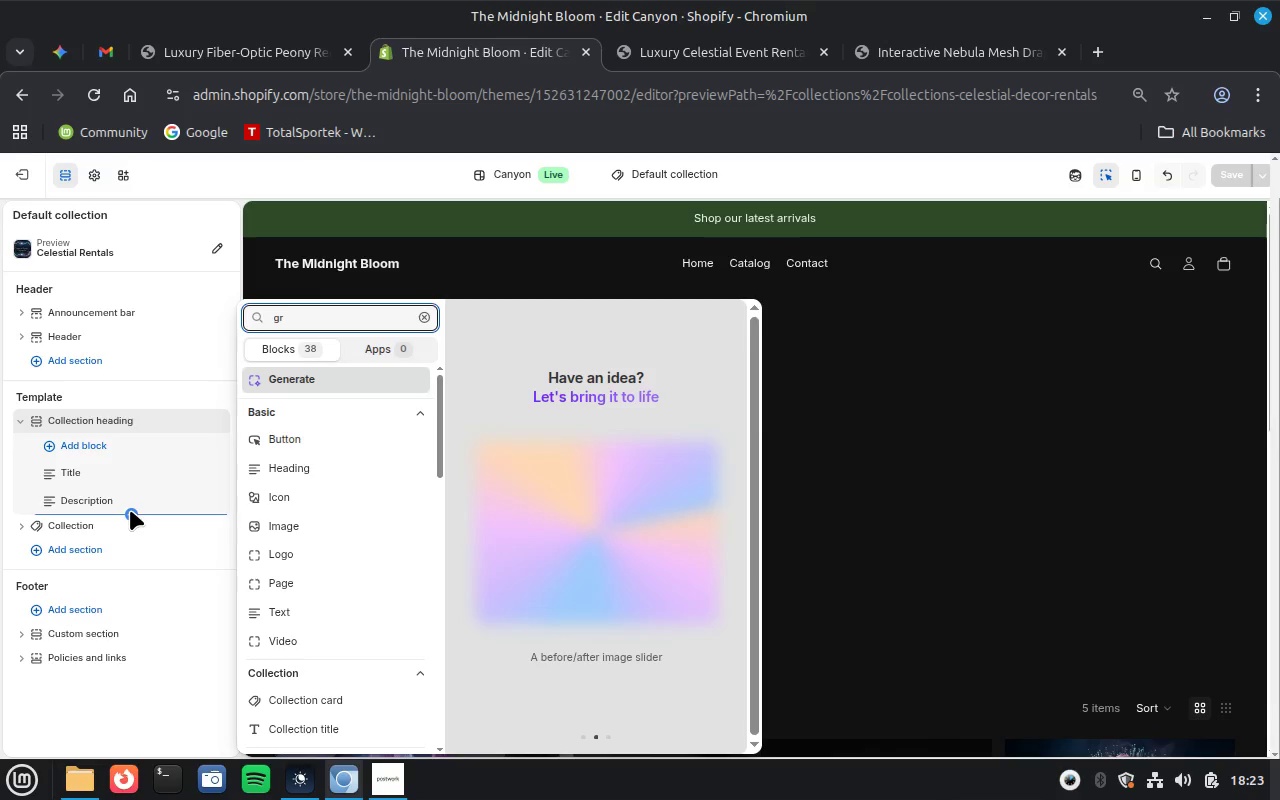 
wait(9.07)
 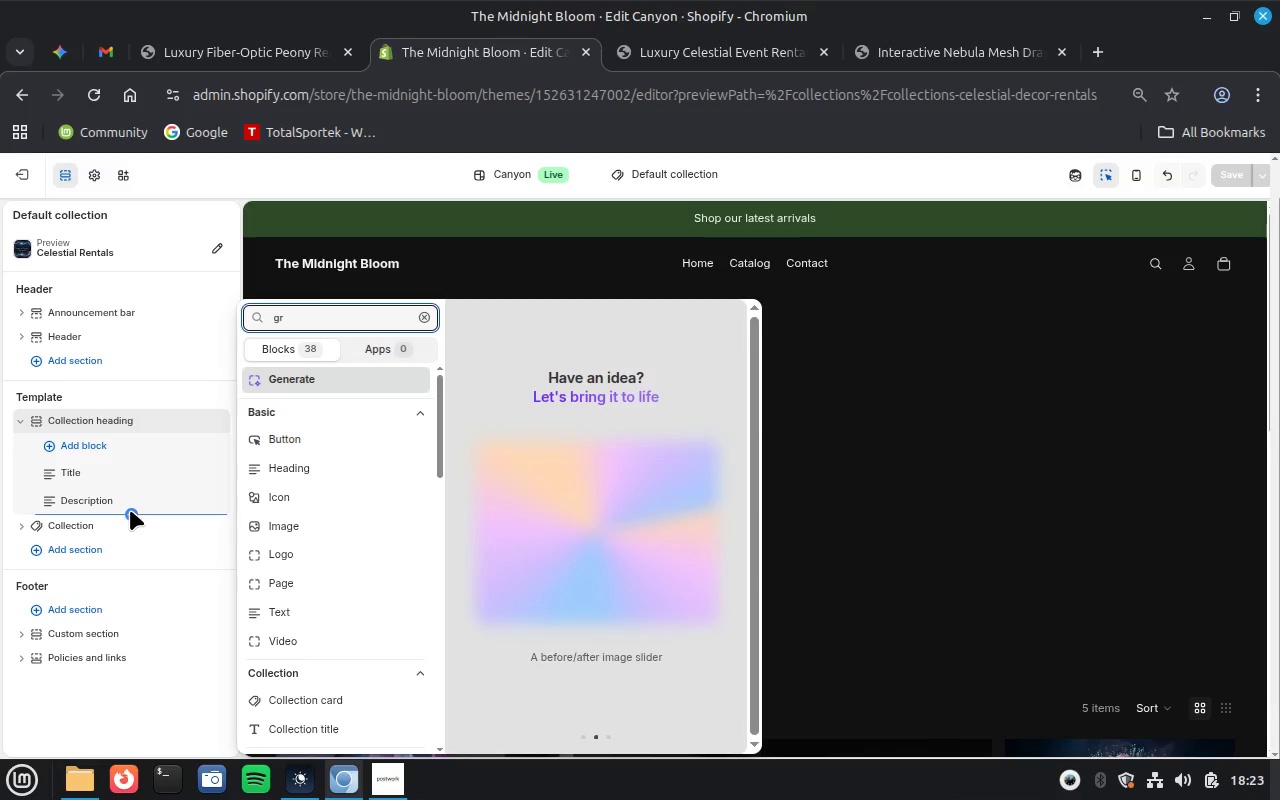 
left_click([285, 434])
 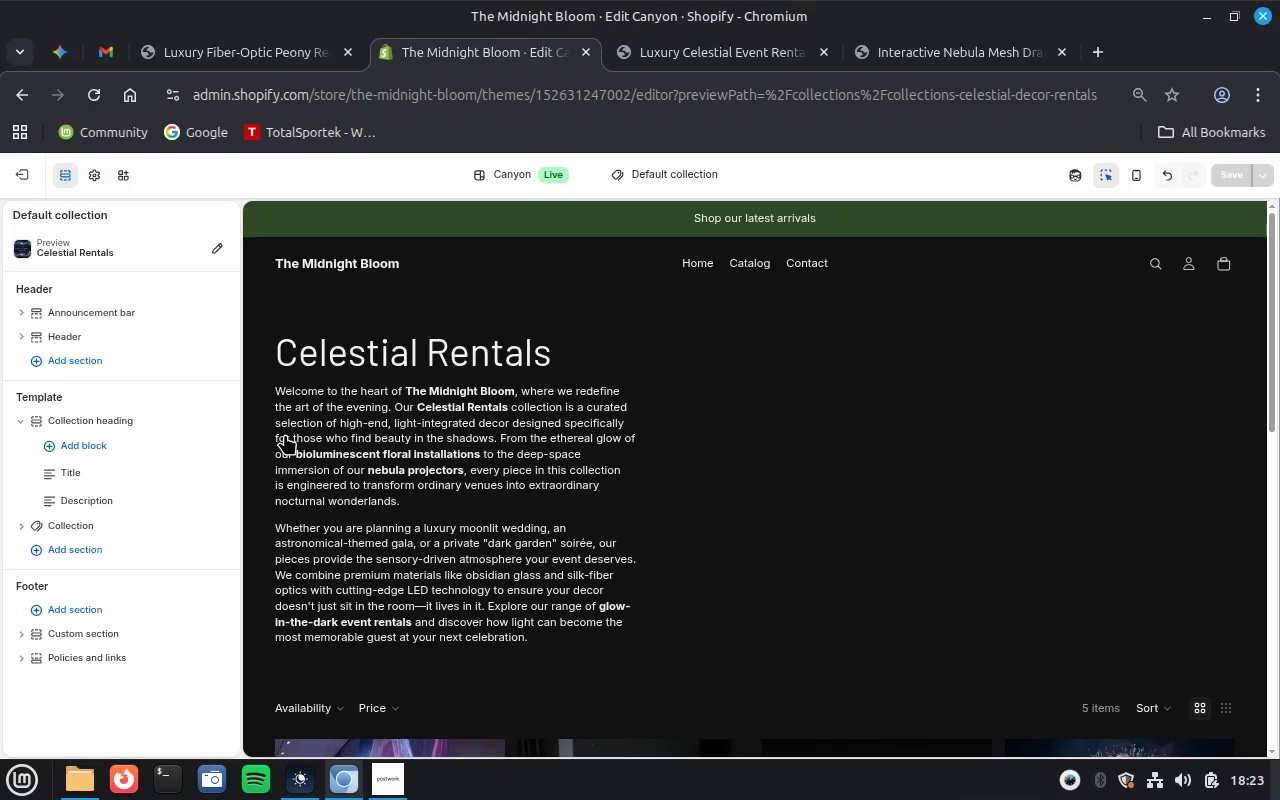 
mouse_move([211, 490])
 